 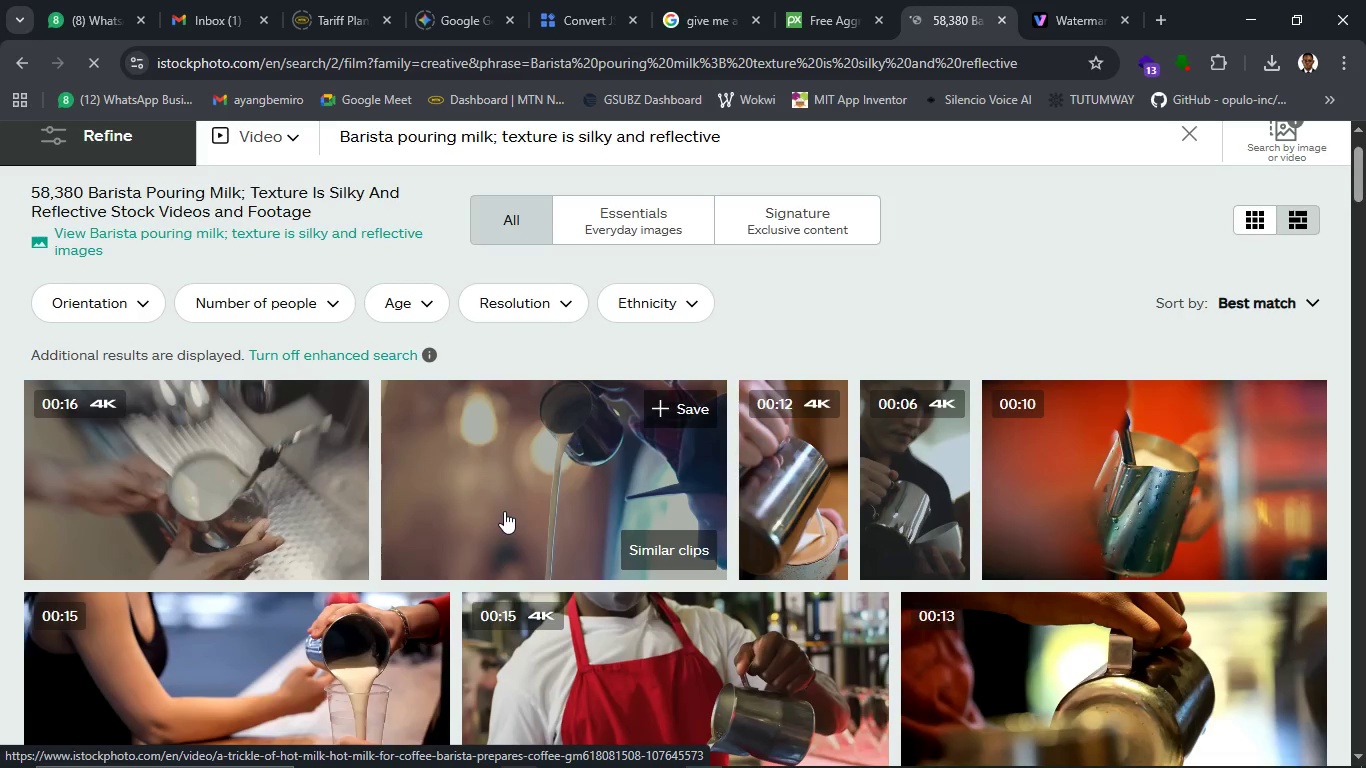 
mouse_move([611, 676])
 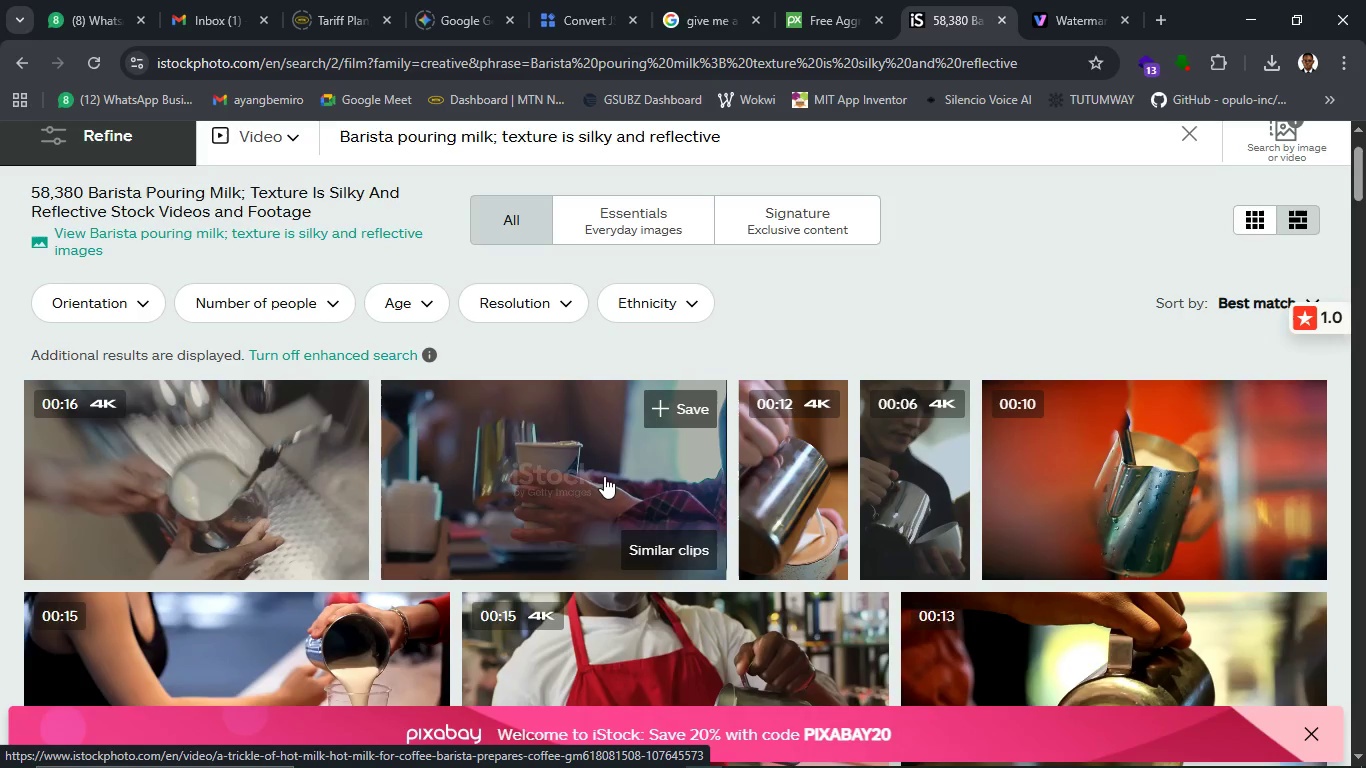 
wait(19.39)
 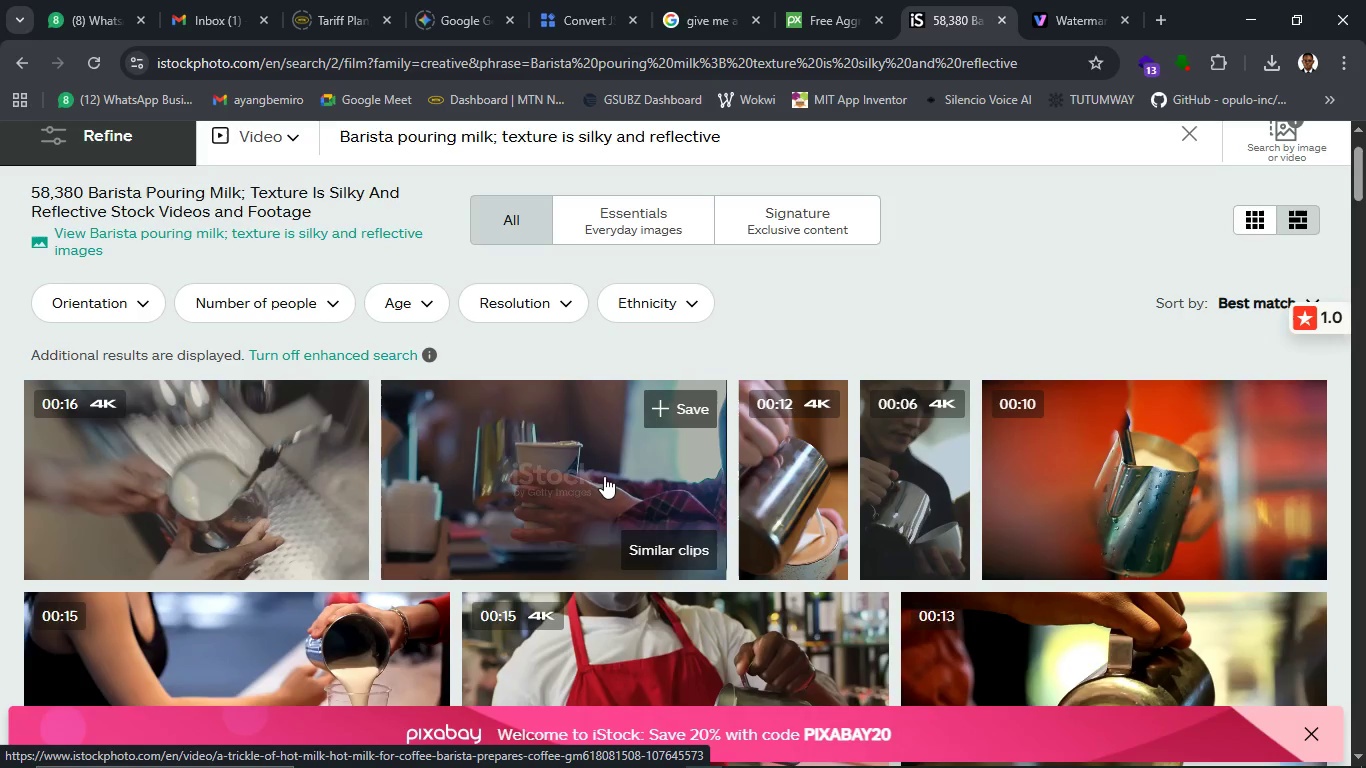 
scroll: coordinate [525, 544], scroll_direction: down, amount: 5.0
 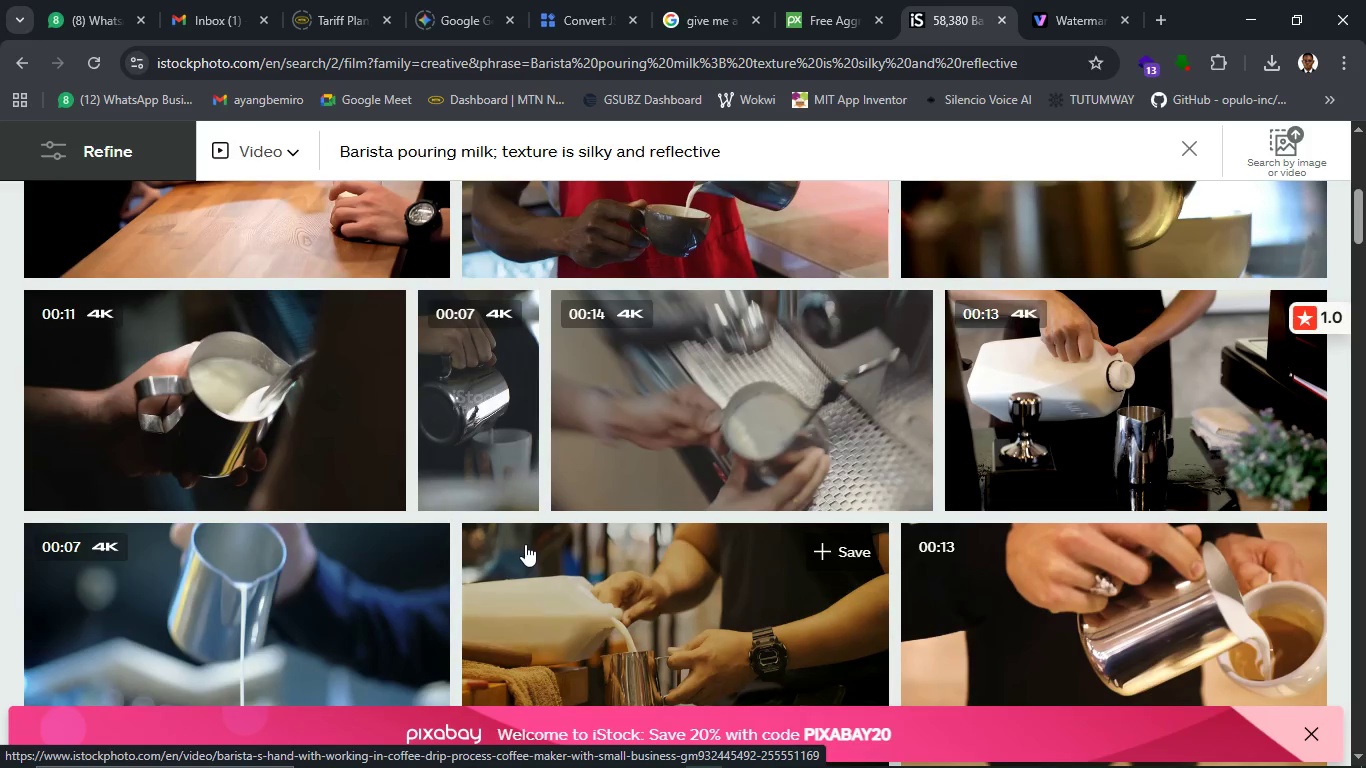 
scroll: coordinate [525, 544], scroll_direction: up, amount: 1.0
 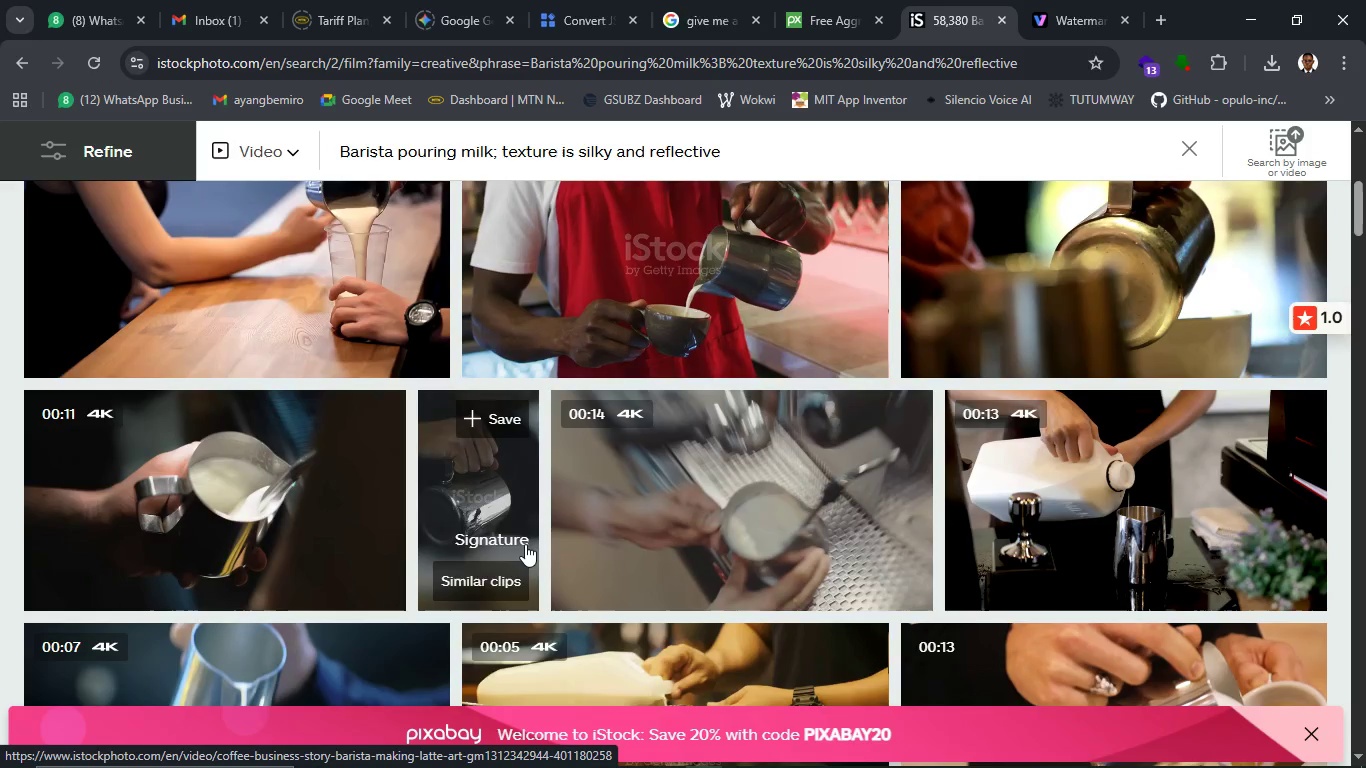 
scroll: coordinate [525, 542], scroll_direction: down, amount: 4.0
 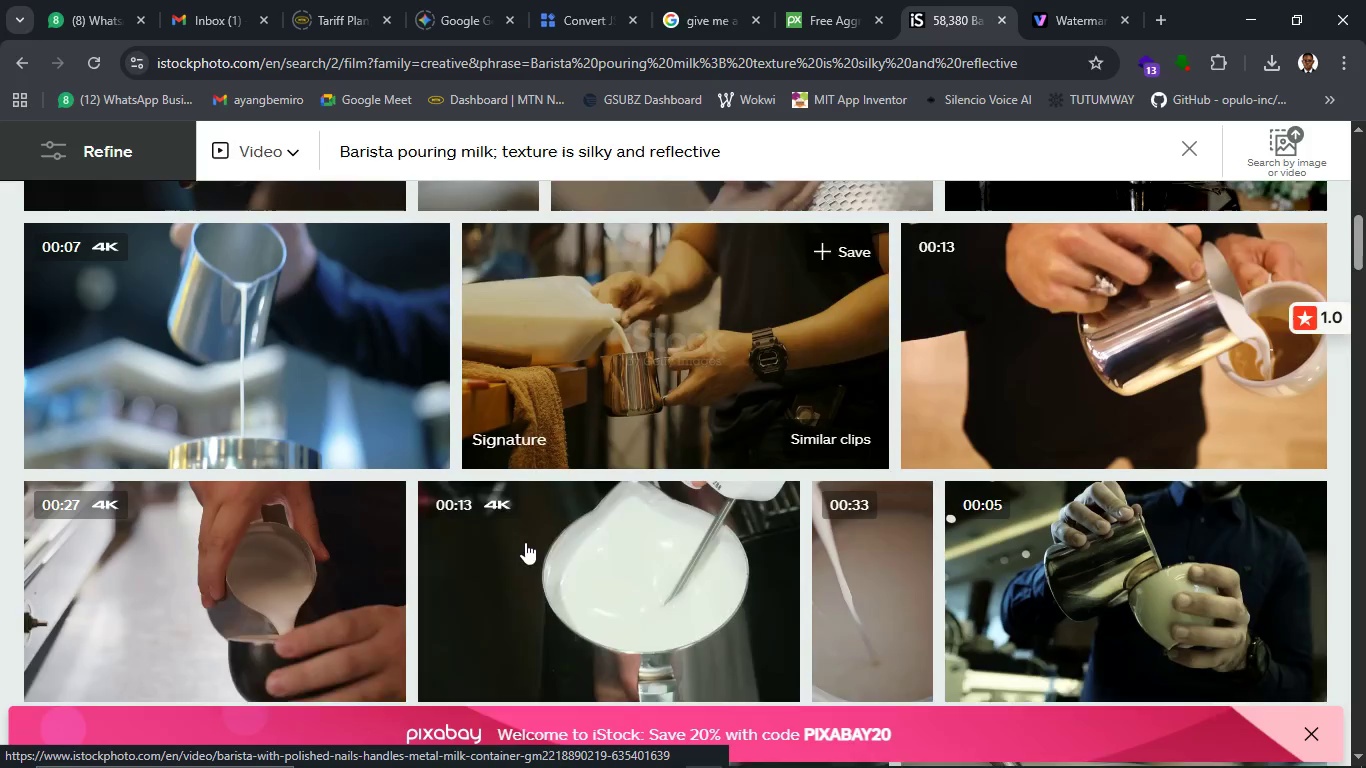 
scroll: coordinate [525, 542], scroll_direction: up, amount: 1.0
 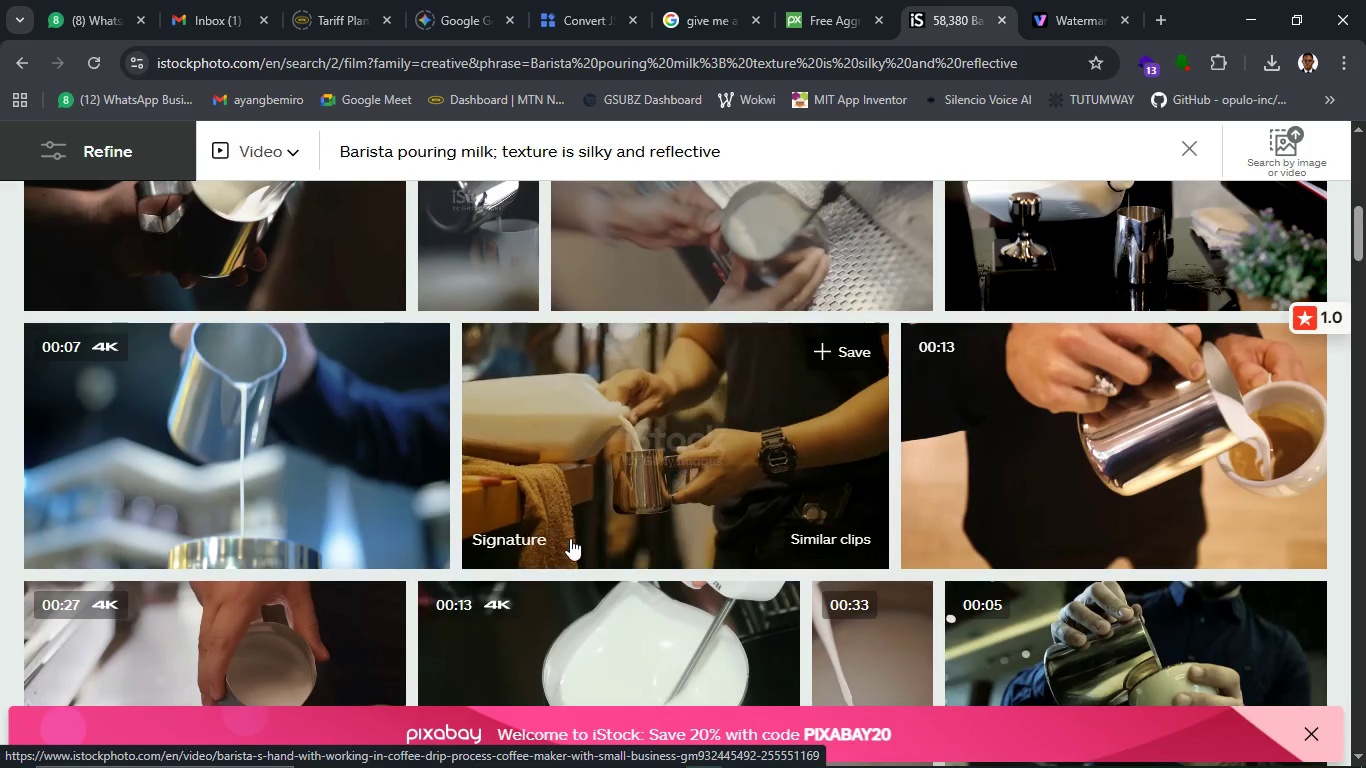 
scroll: coordinate [568, 535], scroll_direction: down, amount: 3.0
 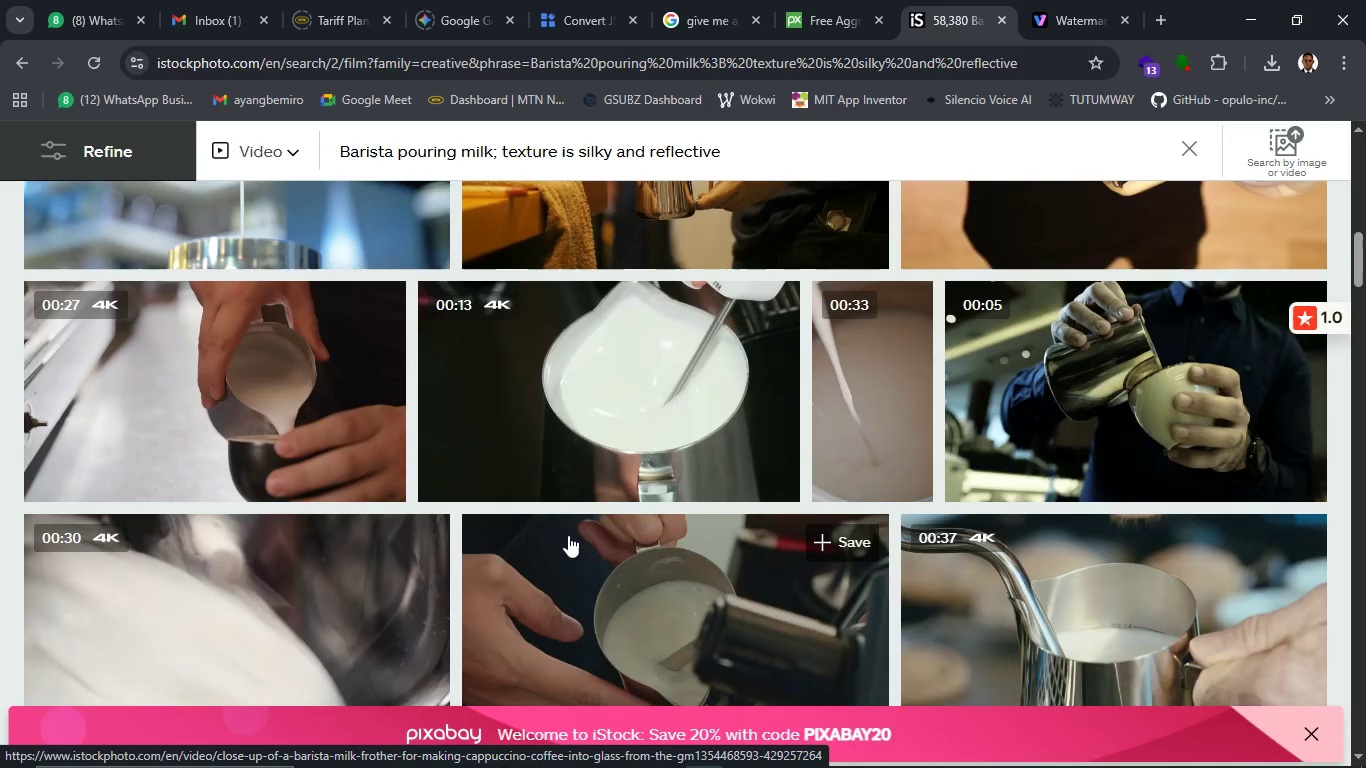 
scroll: coordinate [566, 535], scroll_direction: up, amount: 8.0
 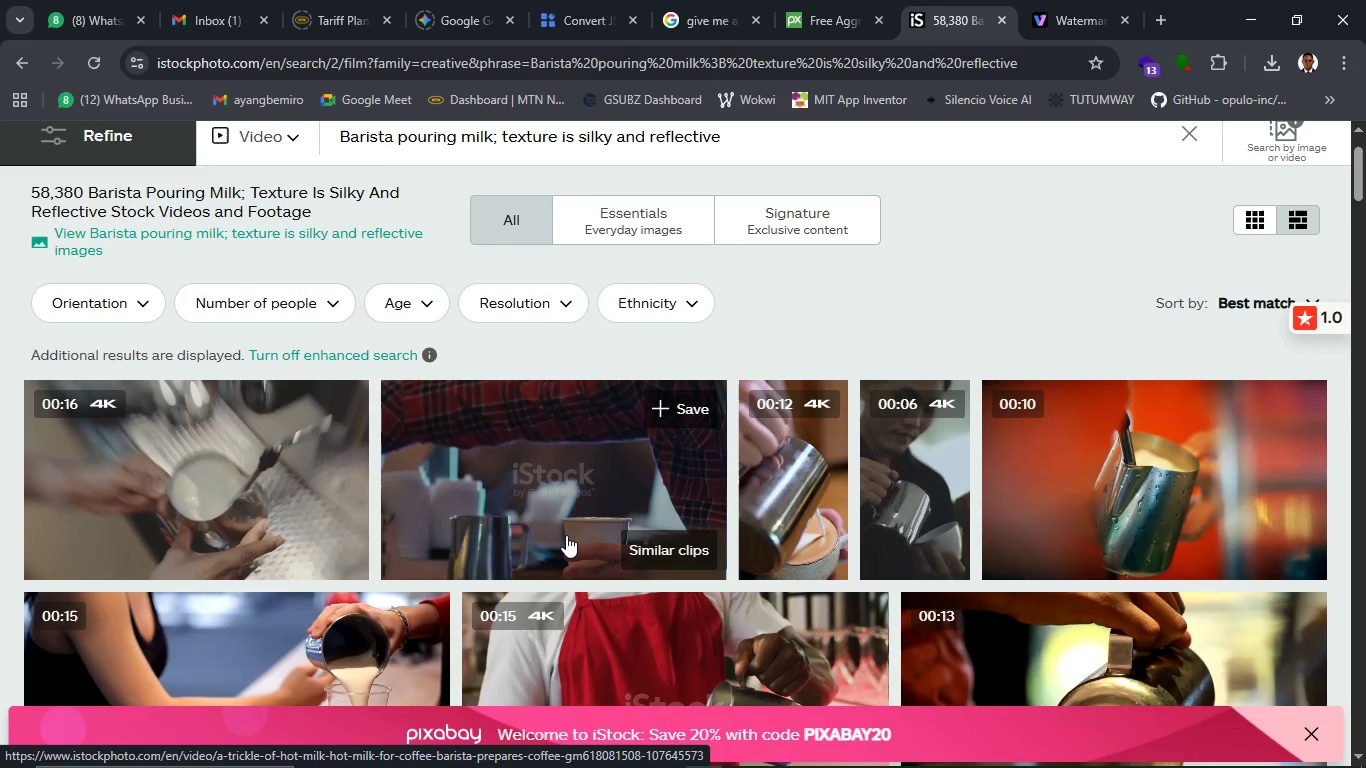 
scroll: coordinate [566, 535], scroll_direction: down, amount: 1.0
 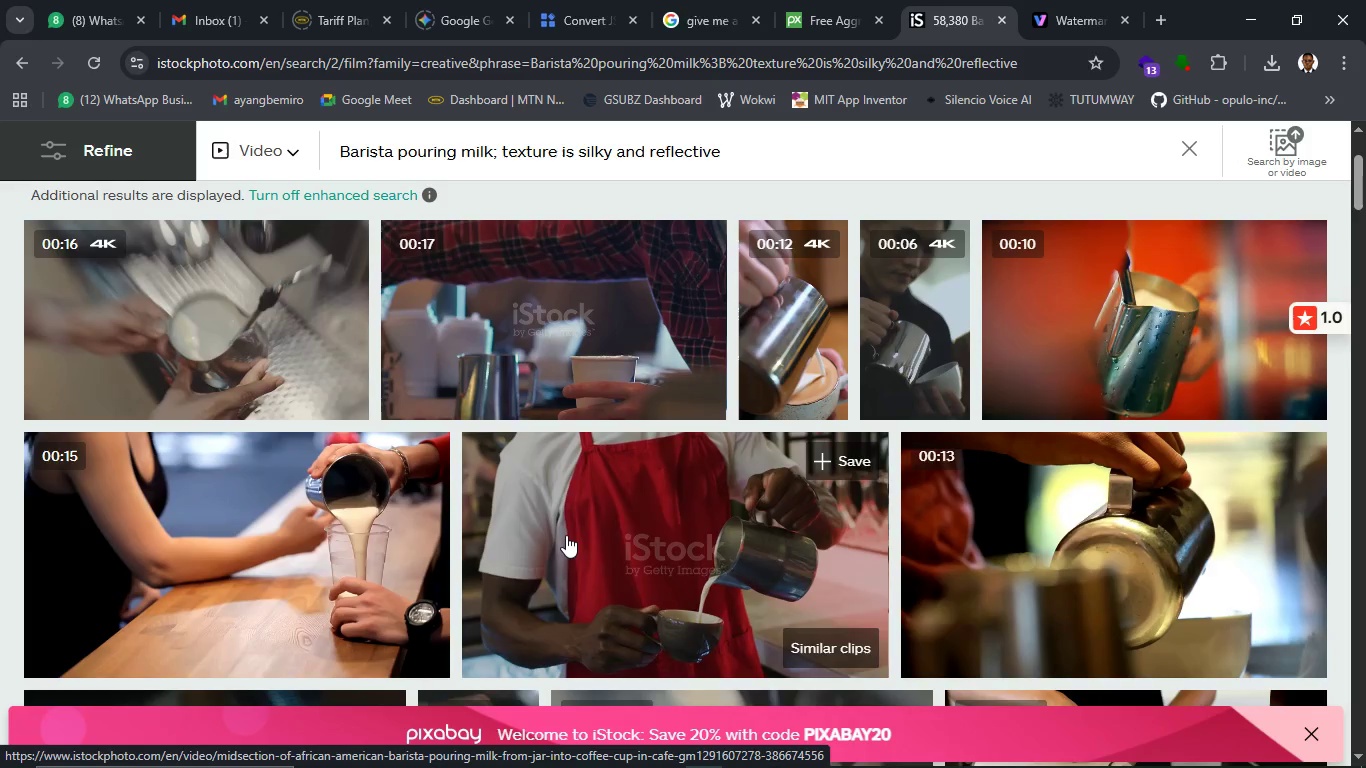 
scroll: coordinate [566, 535], scroll_direction: up, amount: 1.0
 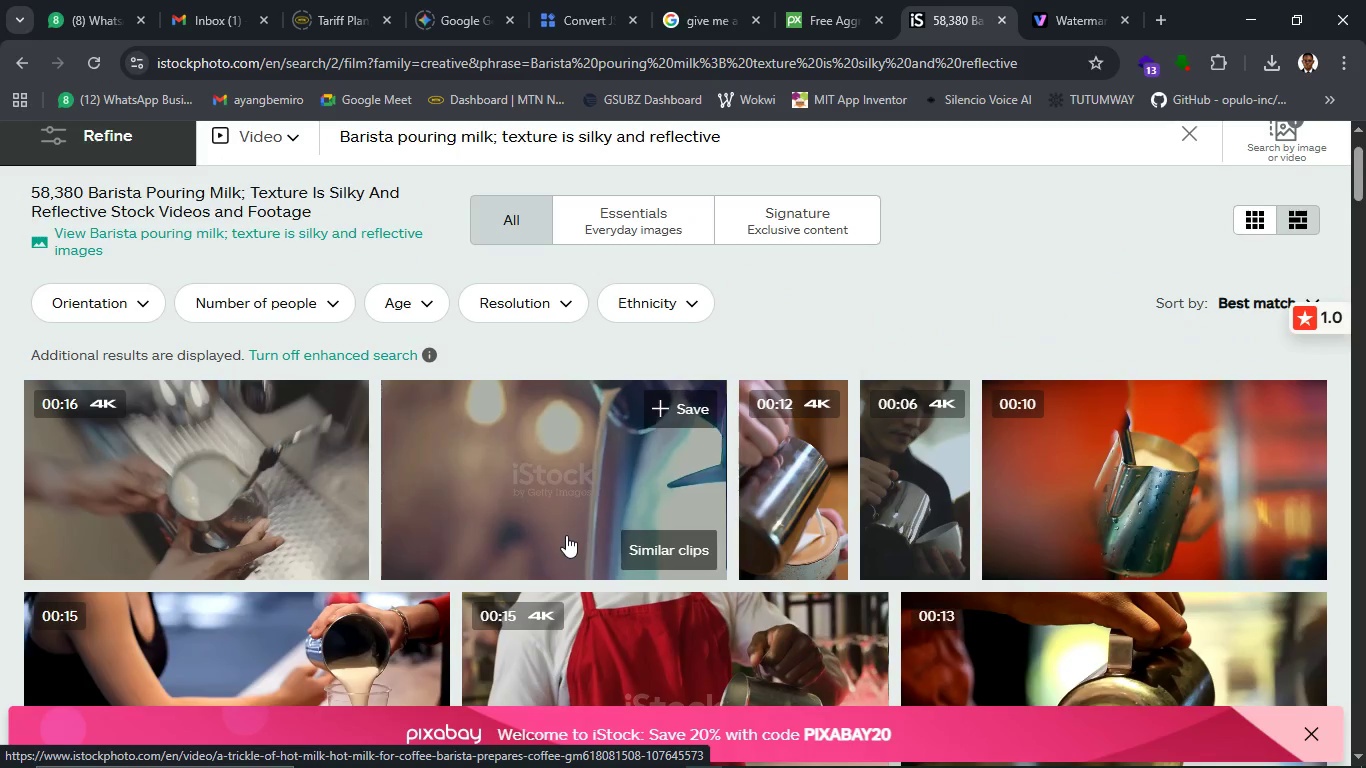 
scroll: coordinate [566, 535], scroll_direction: down, amount: 1.0
 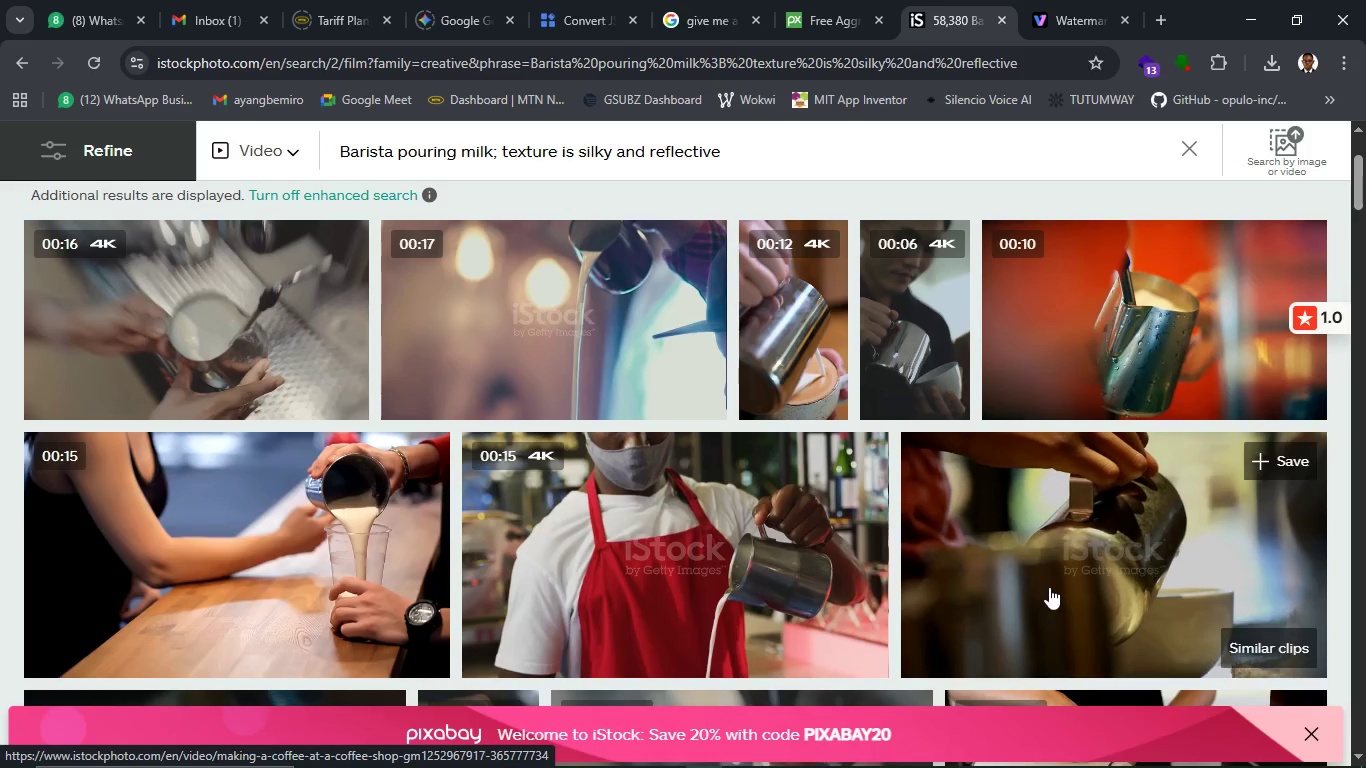 
wait(19.88)
 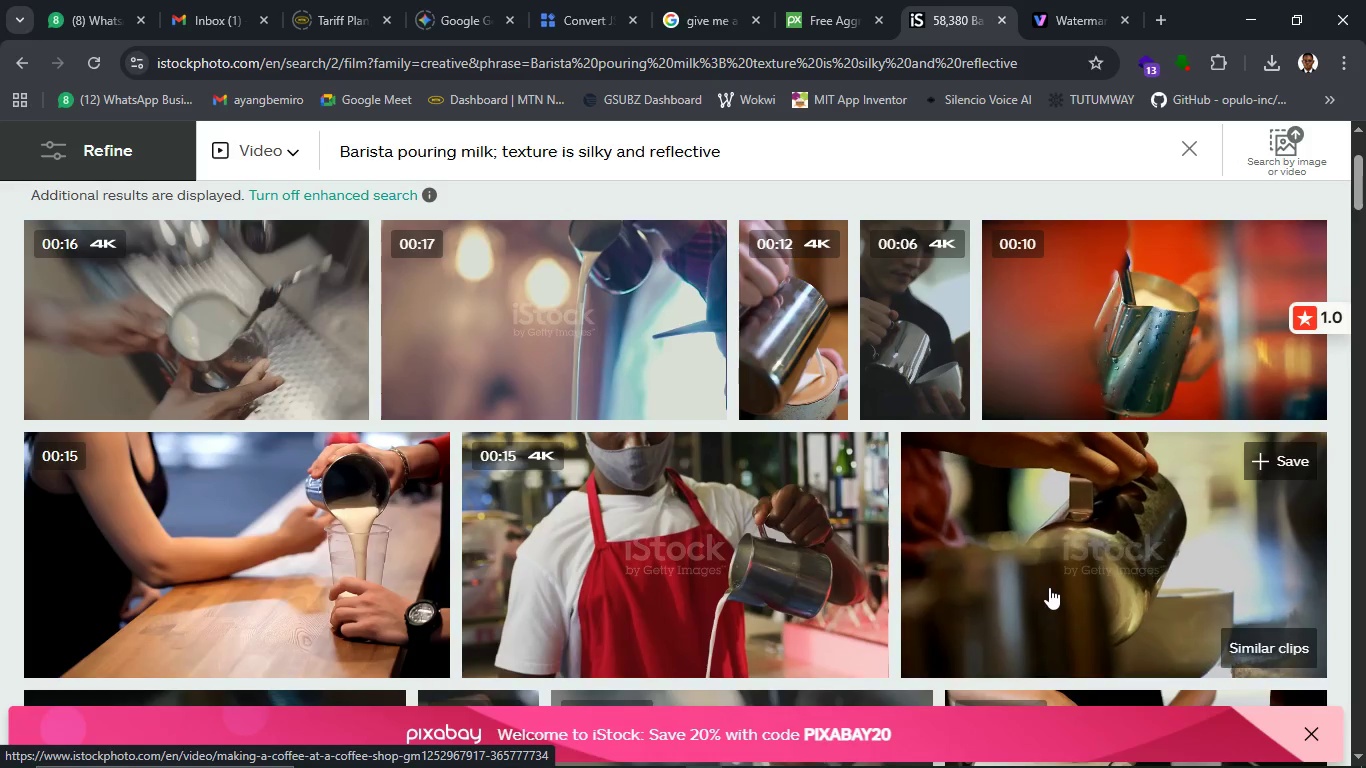 
scroll: coordinate [1049, 587], scroll_direction: down, amount: 2.0
 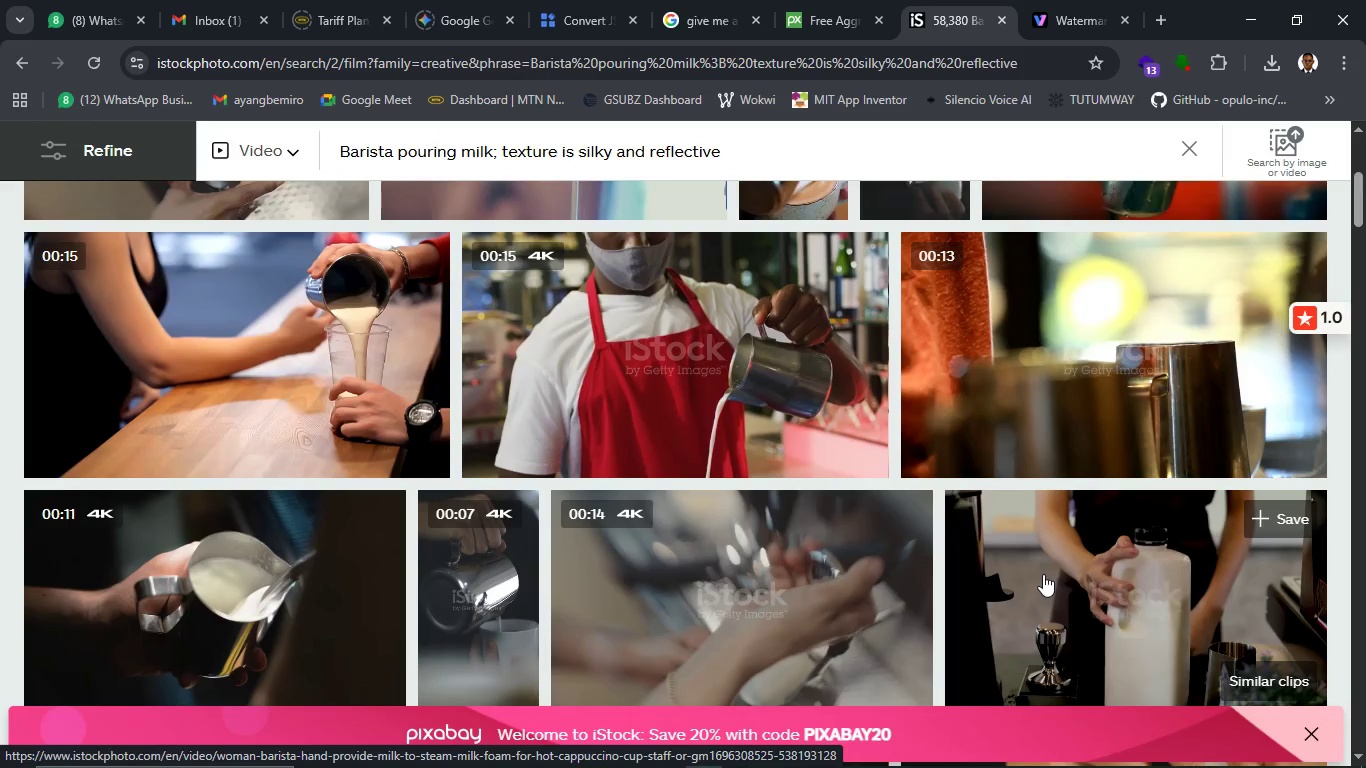 
scroll: coordinate [1049, 578], scroll_direction: up, amount: 1.0
 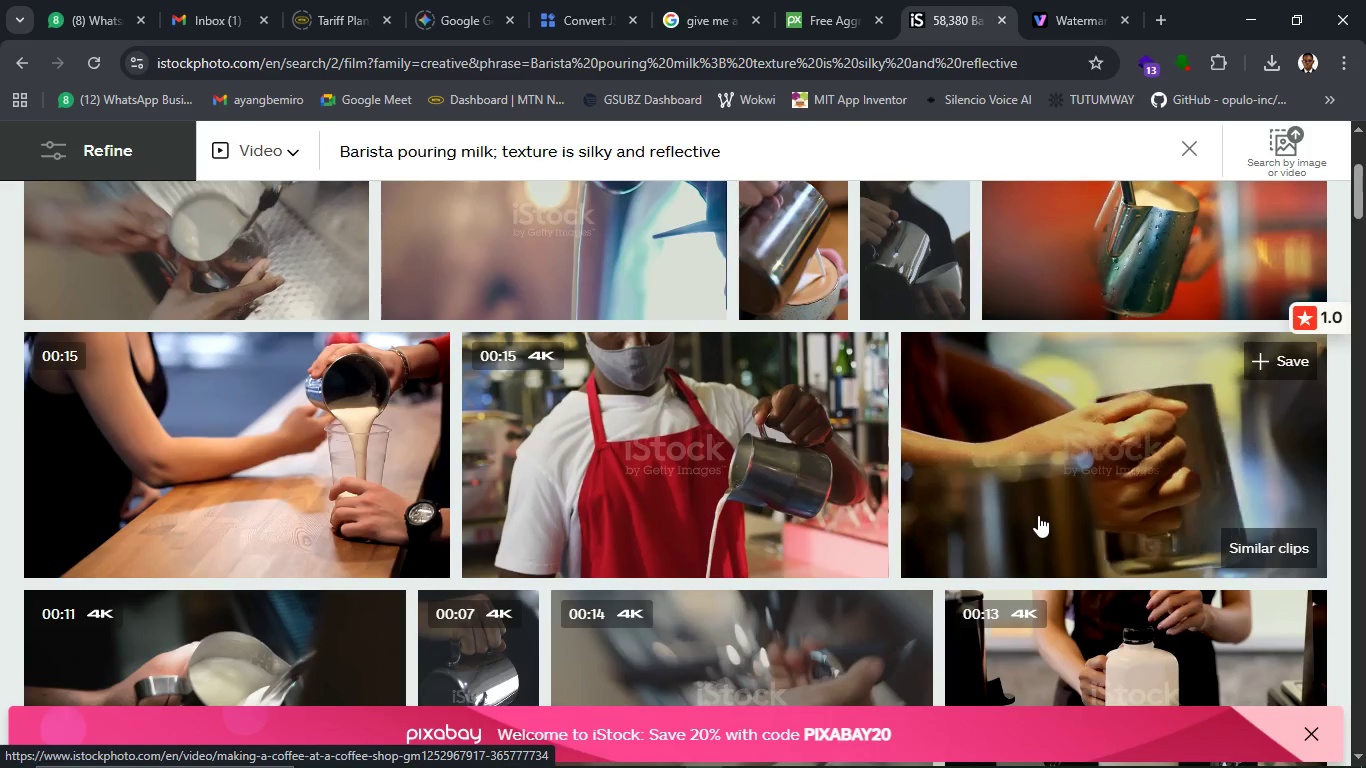 
scroll: coordinate [1038, 515], scroll_direction: down, amount: 4.0
 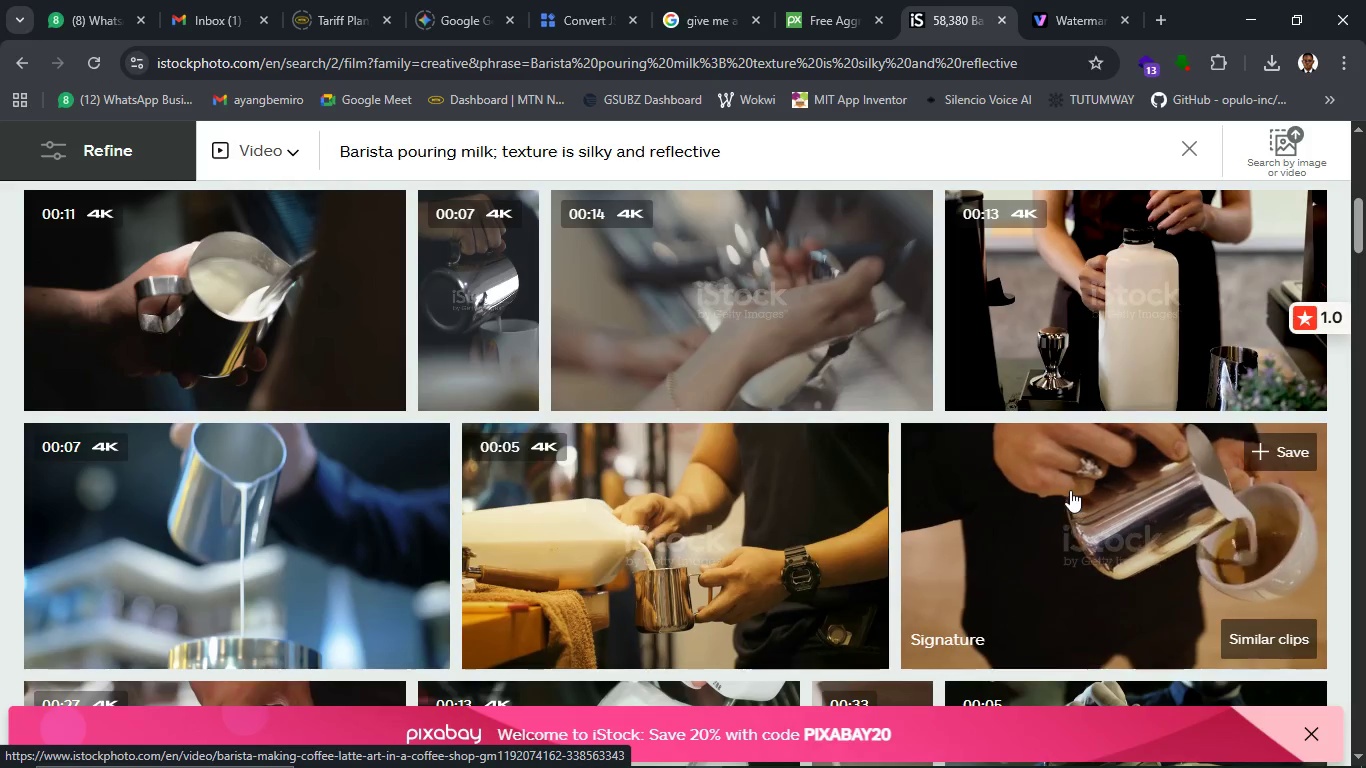 
wait(6.16)
 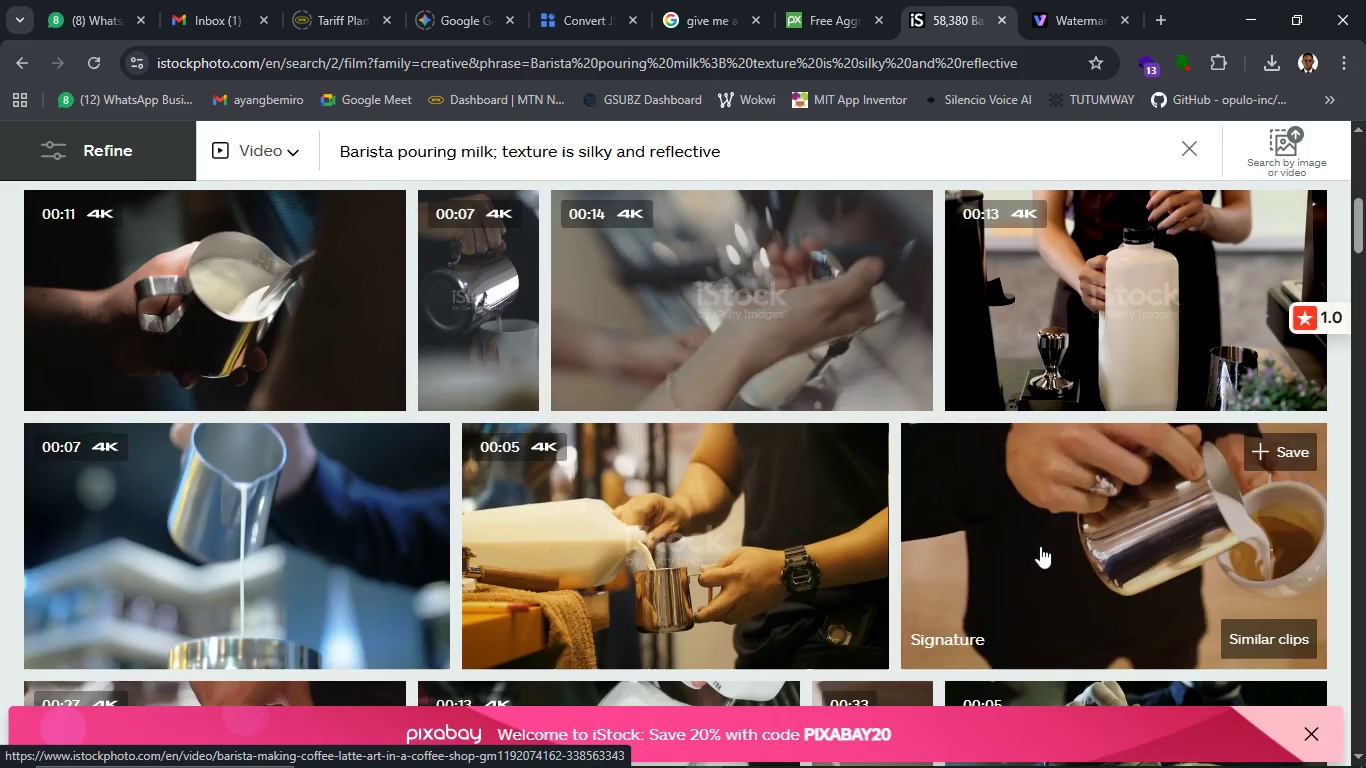 
scroll: coordinate [659, 520], scroll_direction: down, amount: 8.0
 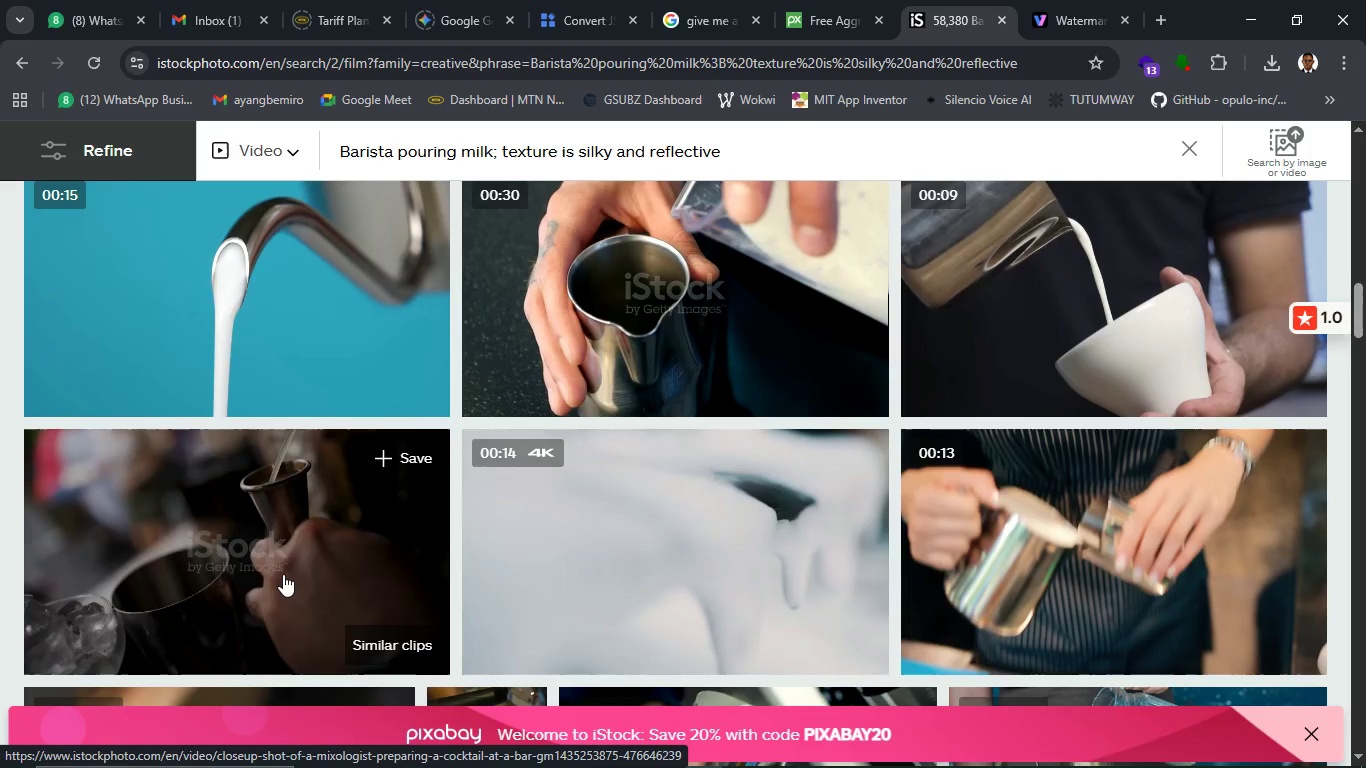 
wait(6.57)
 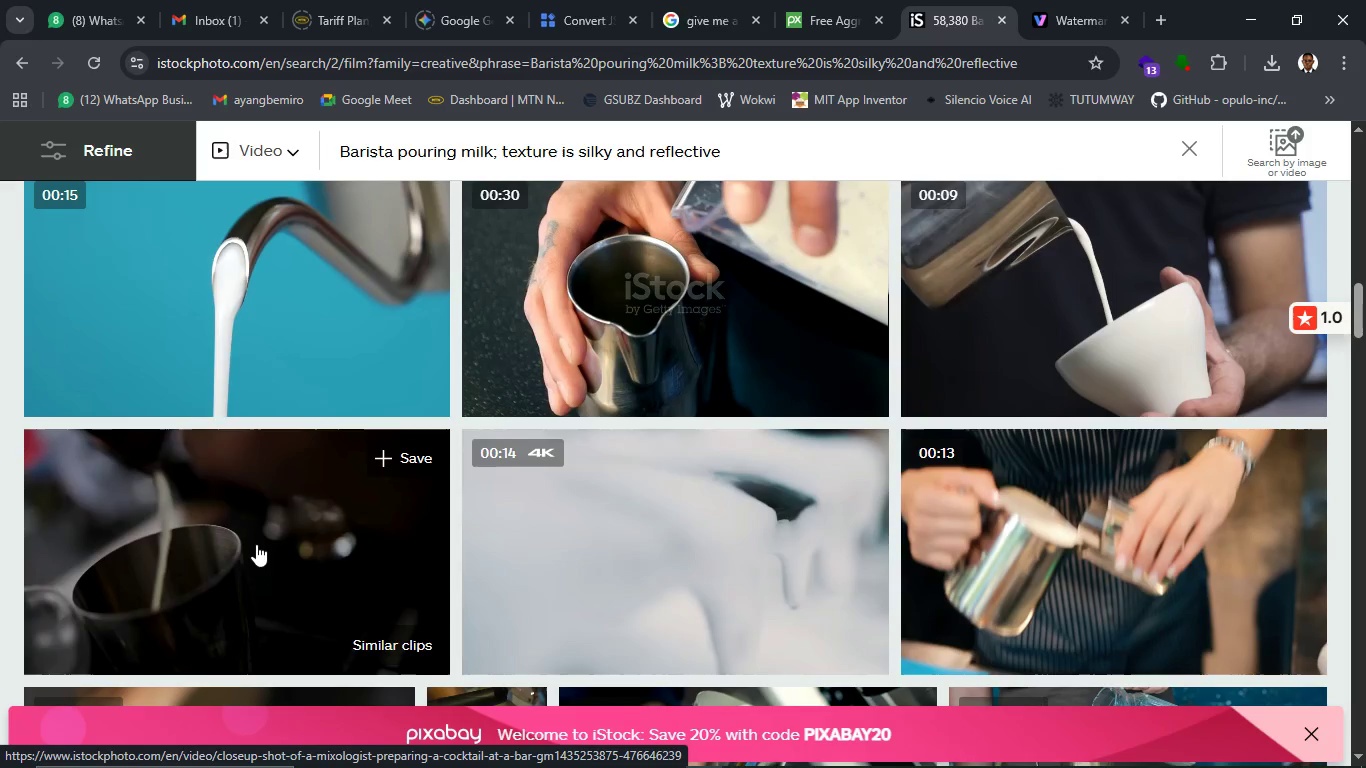 
scroll: coordinate [283, 574], scroll_direction: down, amount: 3.0
 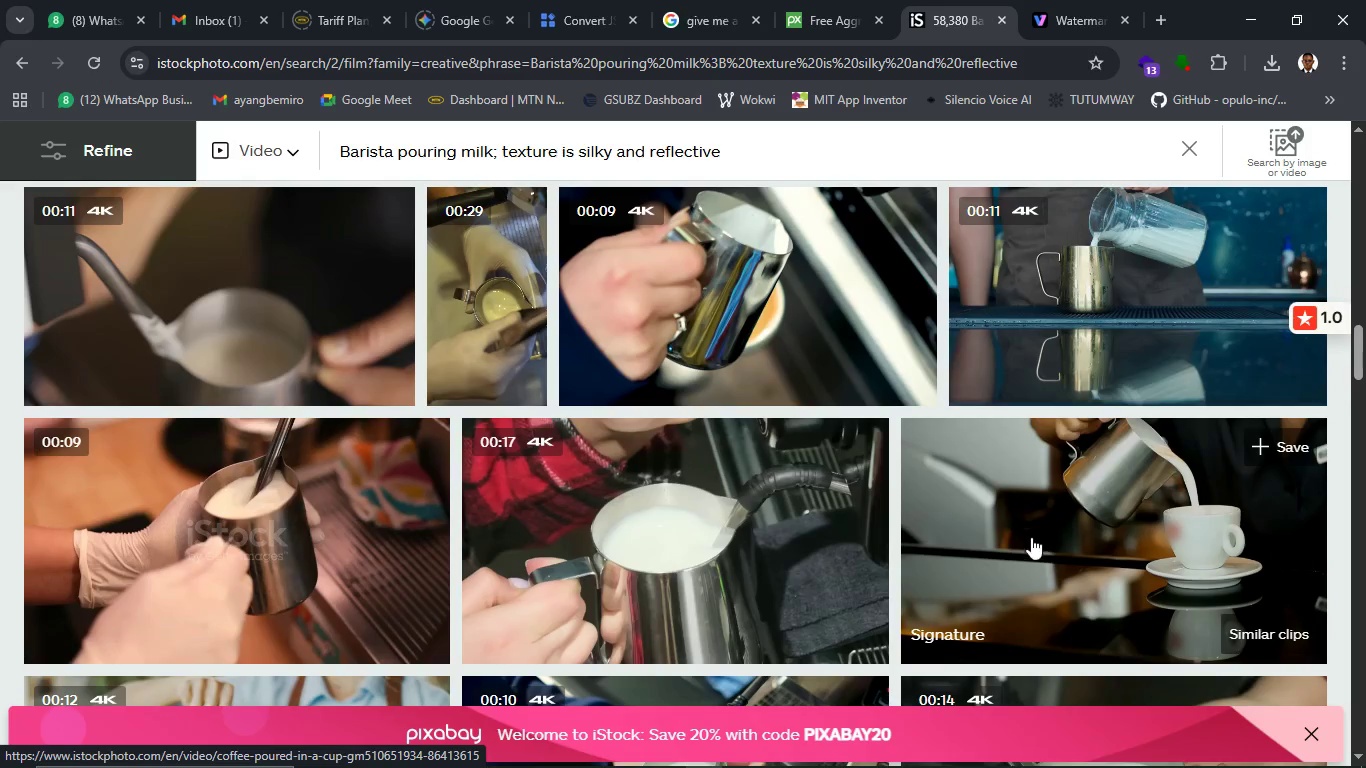 
wait(5.59)
 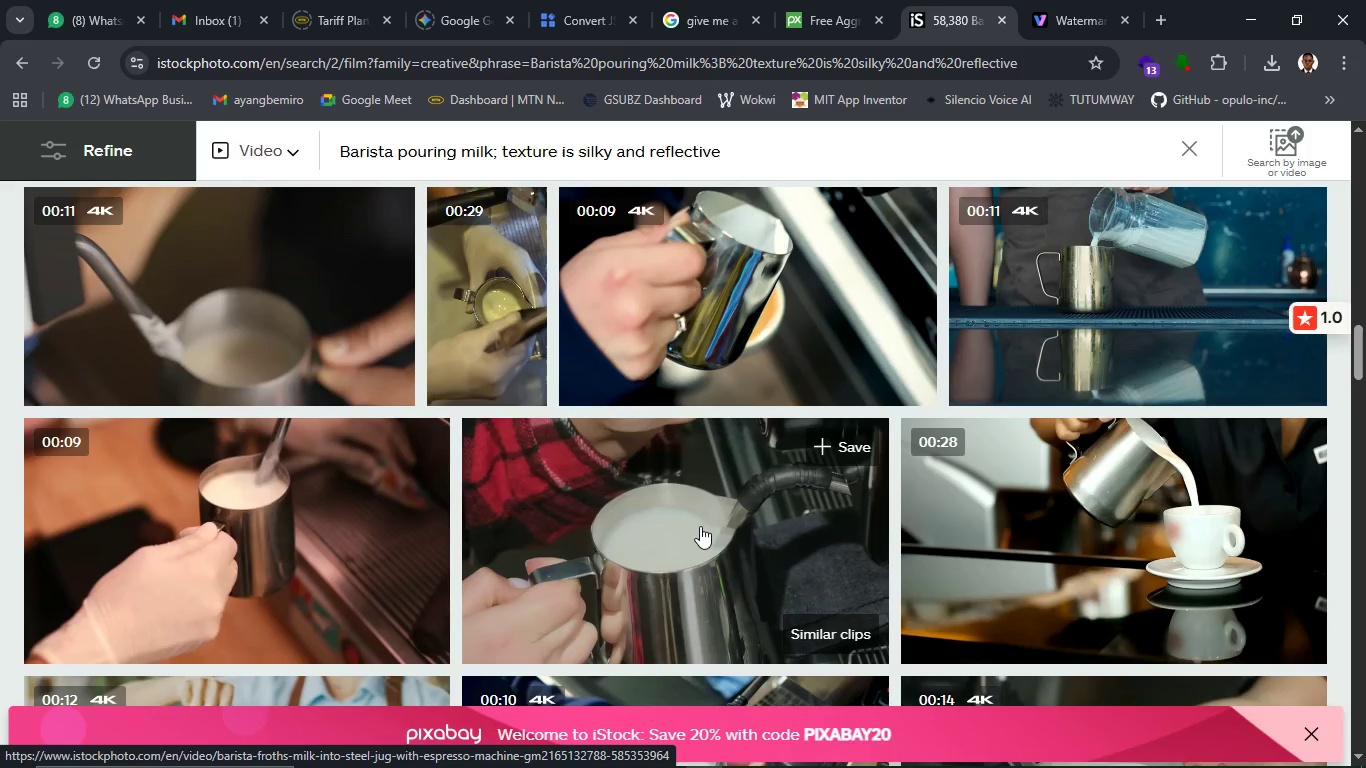 
scroll: coordinate [1011, 546], scroll_direction: down, amount: 5.0
 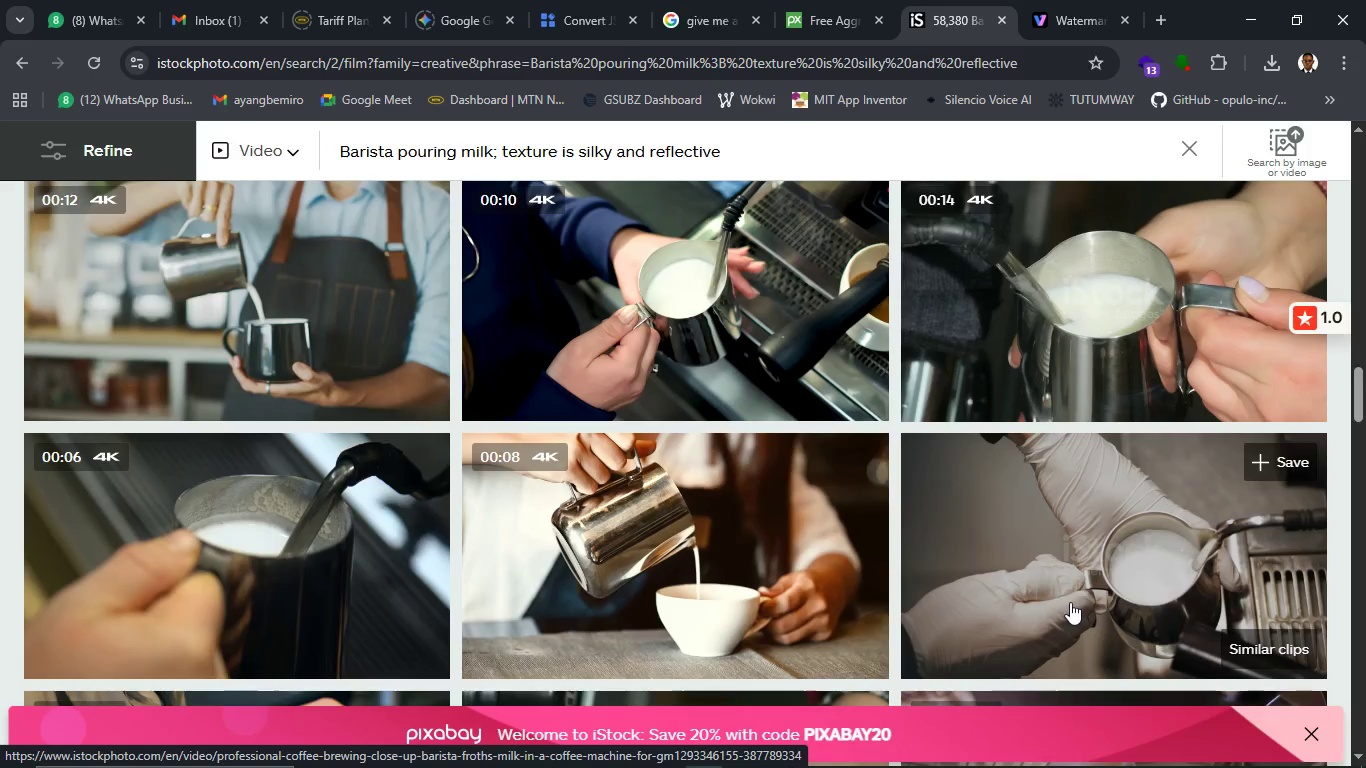 
wait(21.32)
 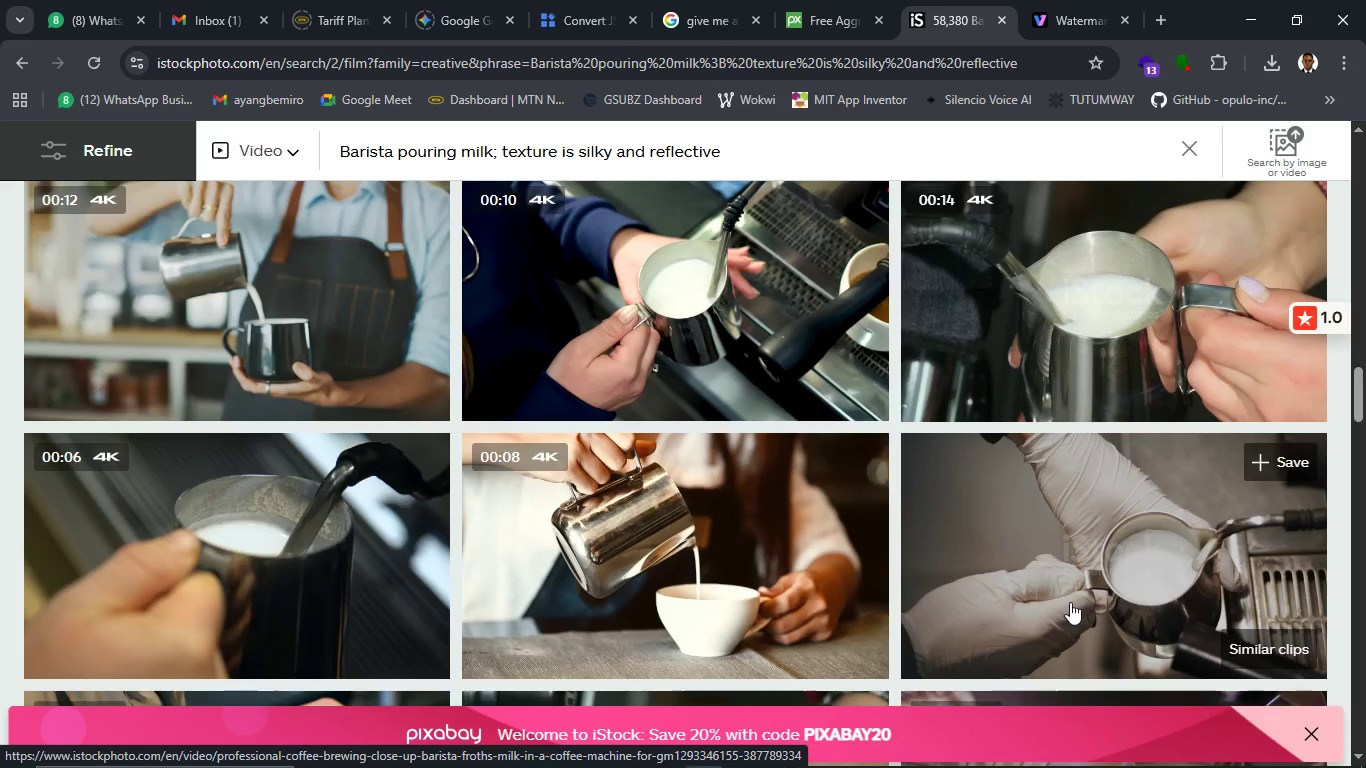 
scroll: coordinate [965, 547], scroll_direction: none, amount: 0.0
 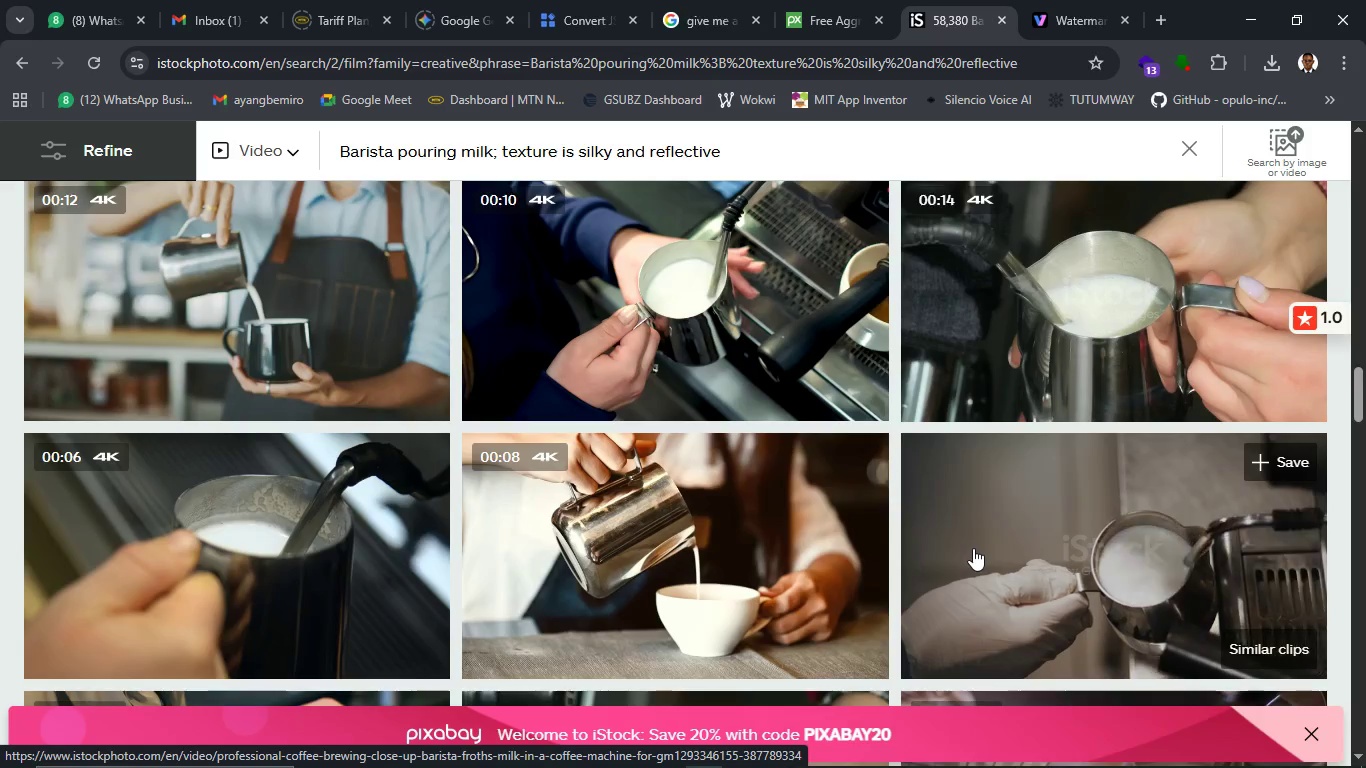 
wait(7.48)
 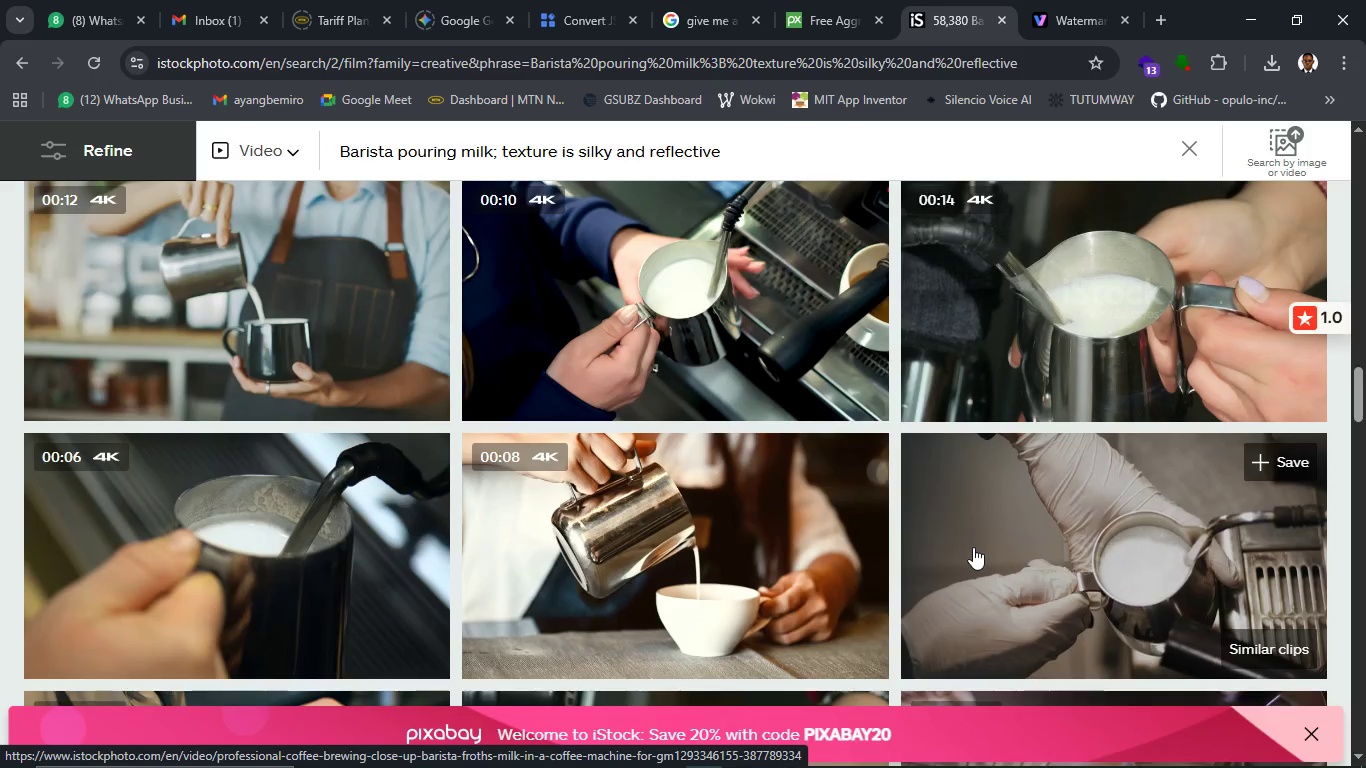 
scroll: coordinate [1008, 562], scroll_direction: down, amount: 3.0
 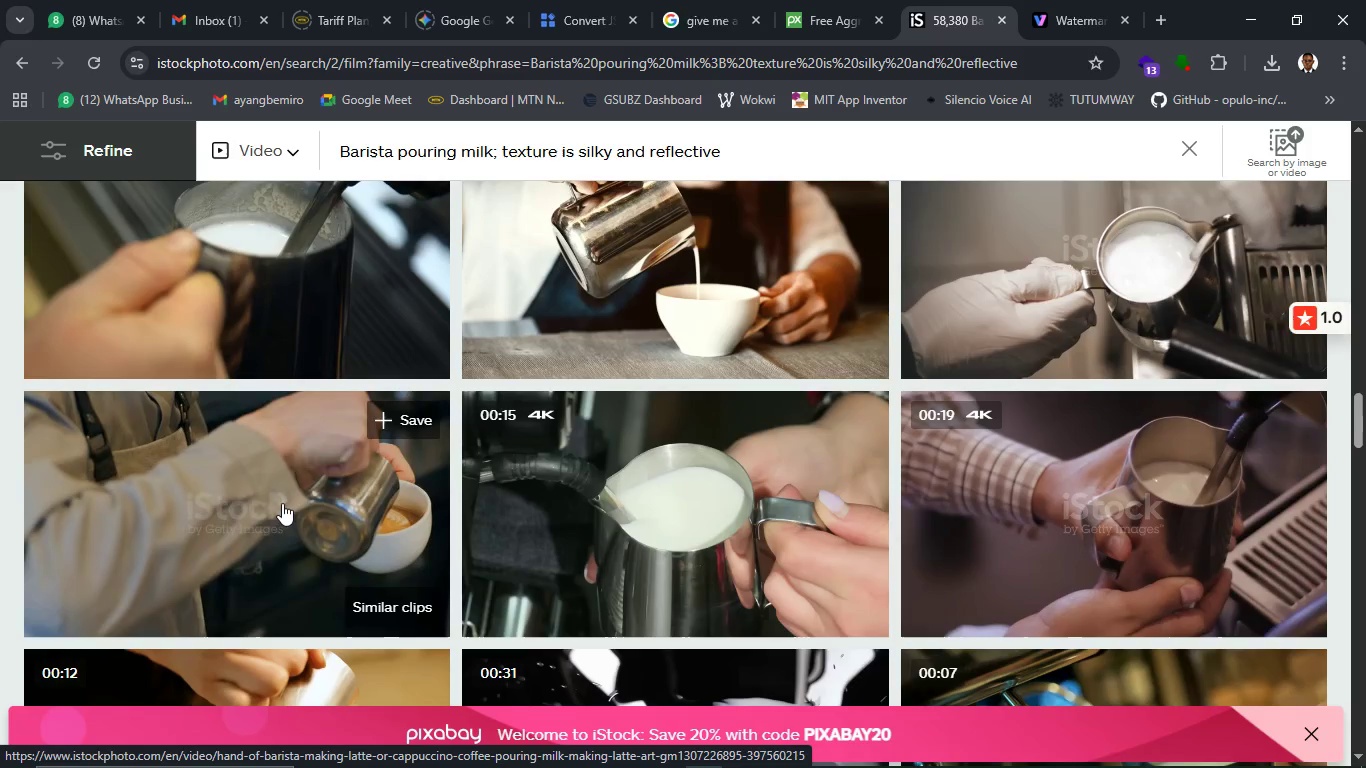 
wait(28.52)
 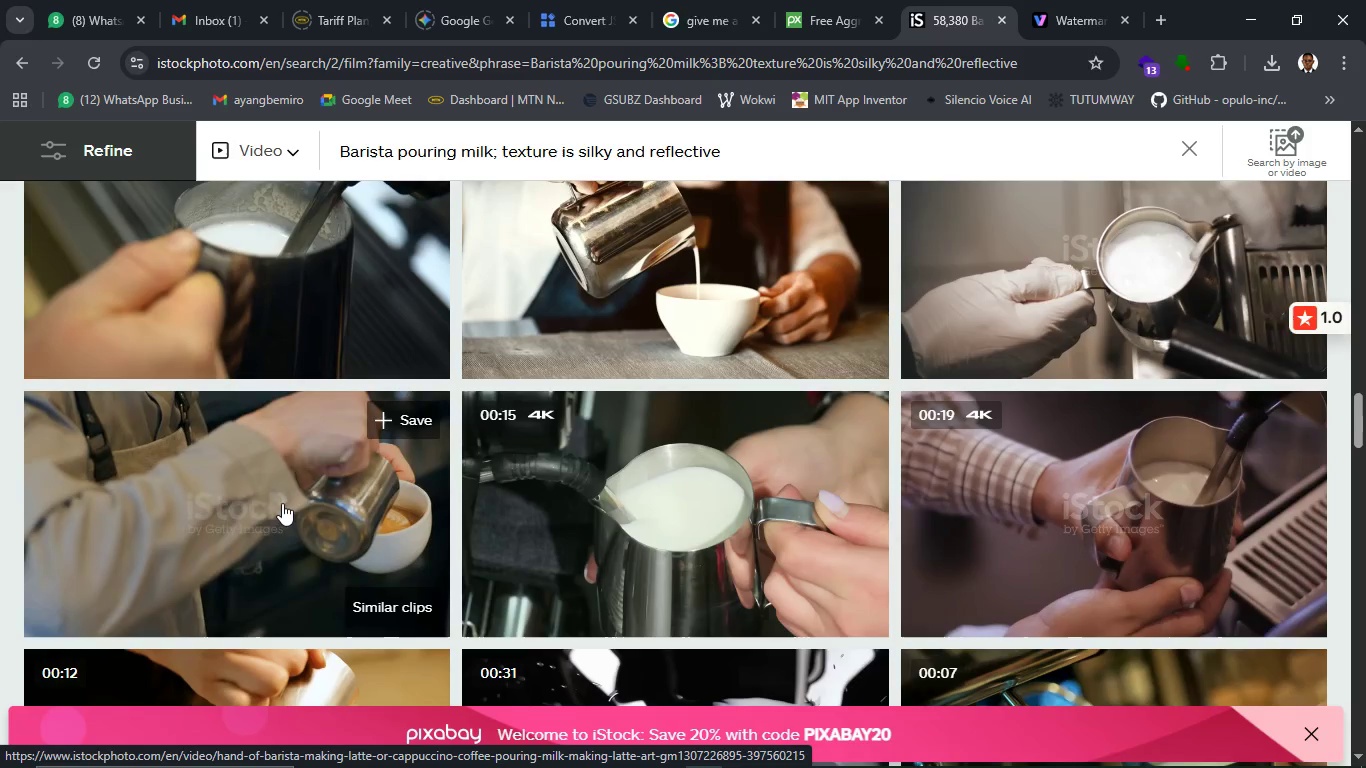 
scroll: coordinate [664, 508], scroll_direction: down, amount: 13.0
 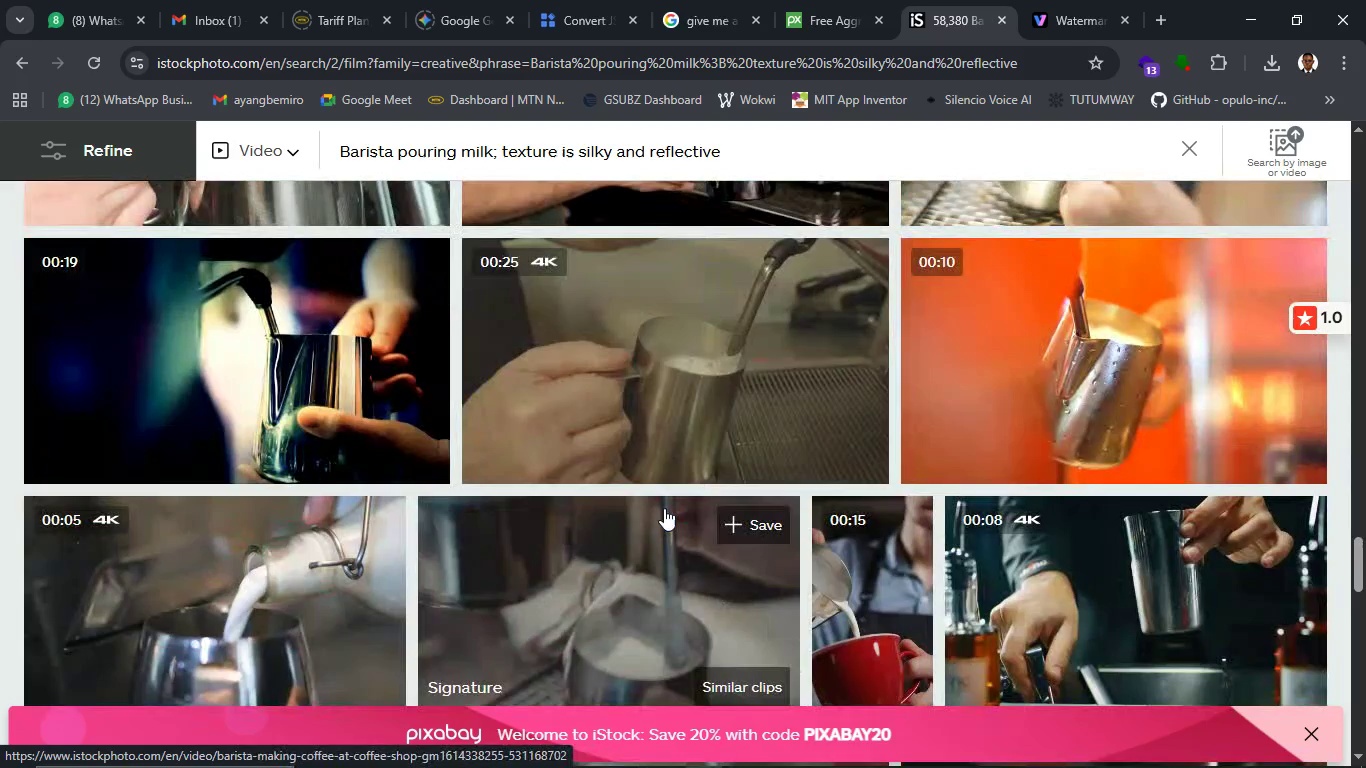 
scroll: coordinate [664, 510], scroll_direction: up, amount: 7.0
 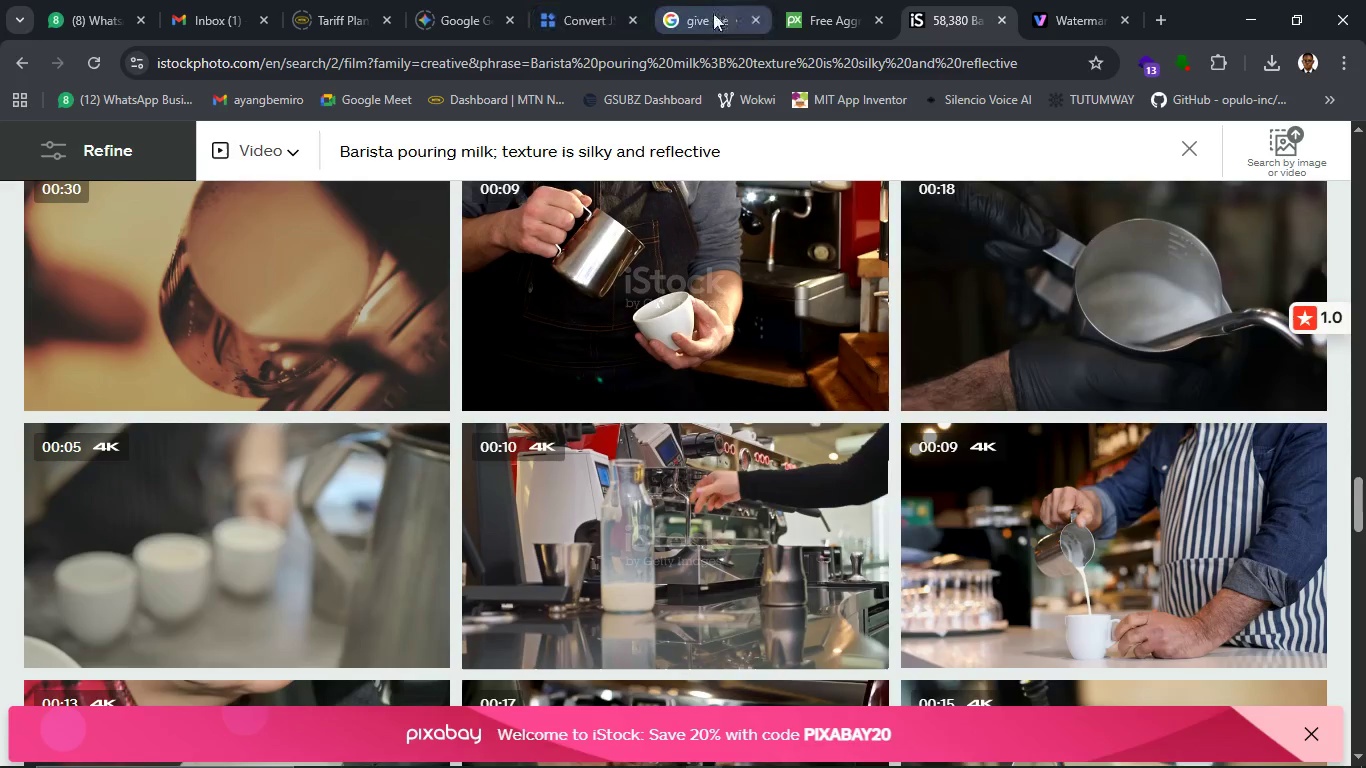 
left_click([700, 13])
 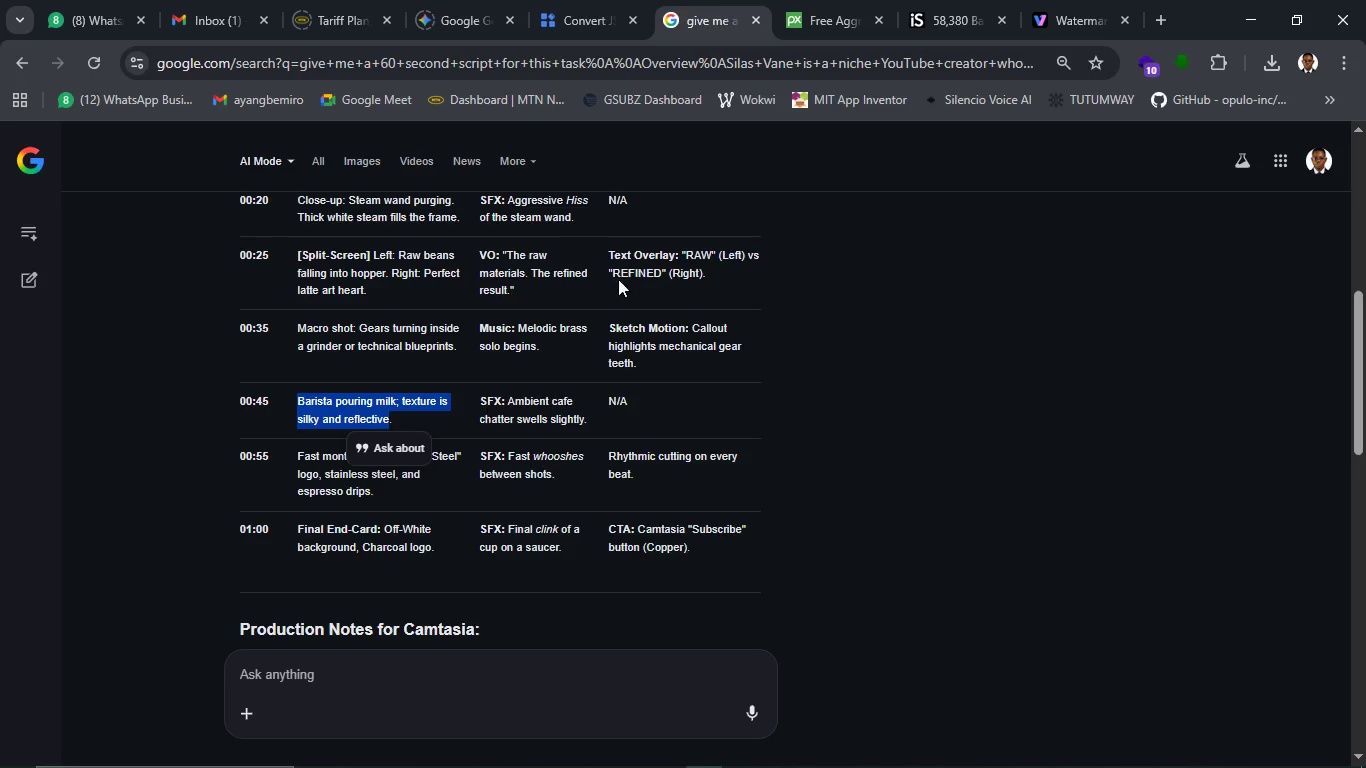 
wait(5.81)
 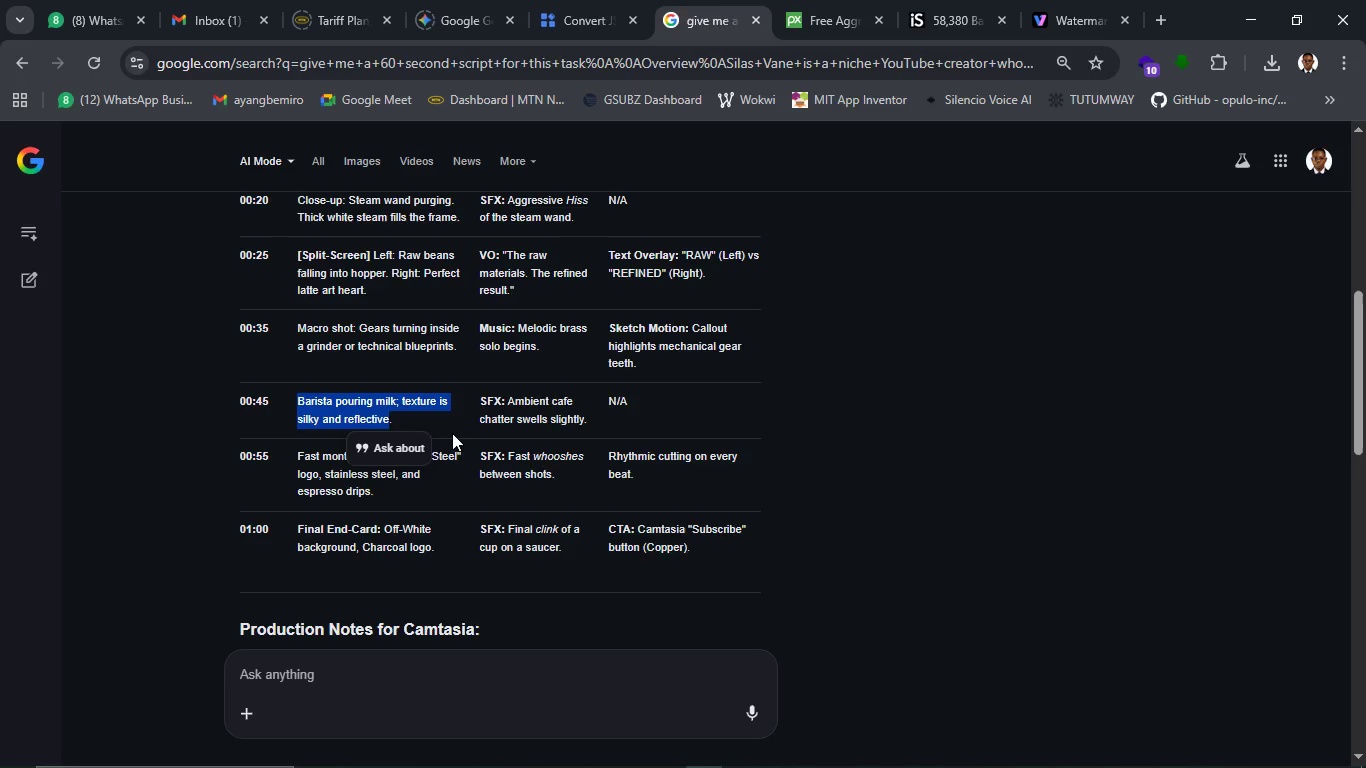 
left_click([806, 12])
 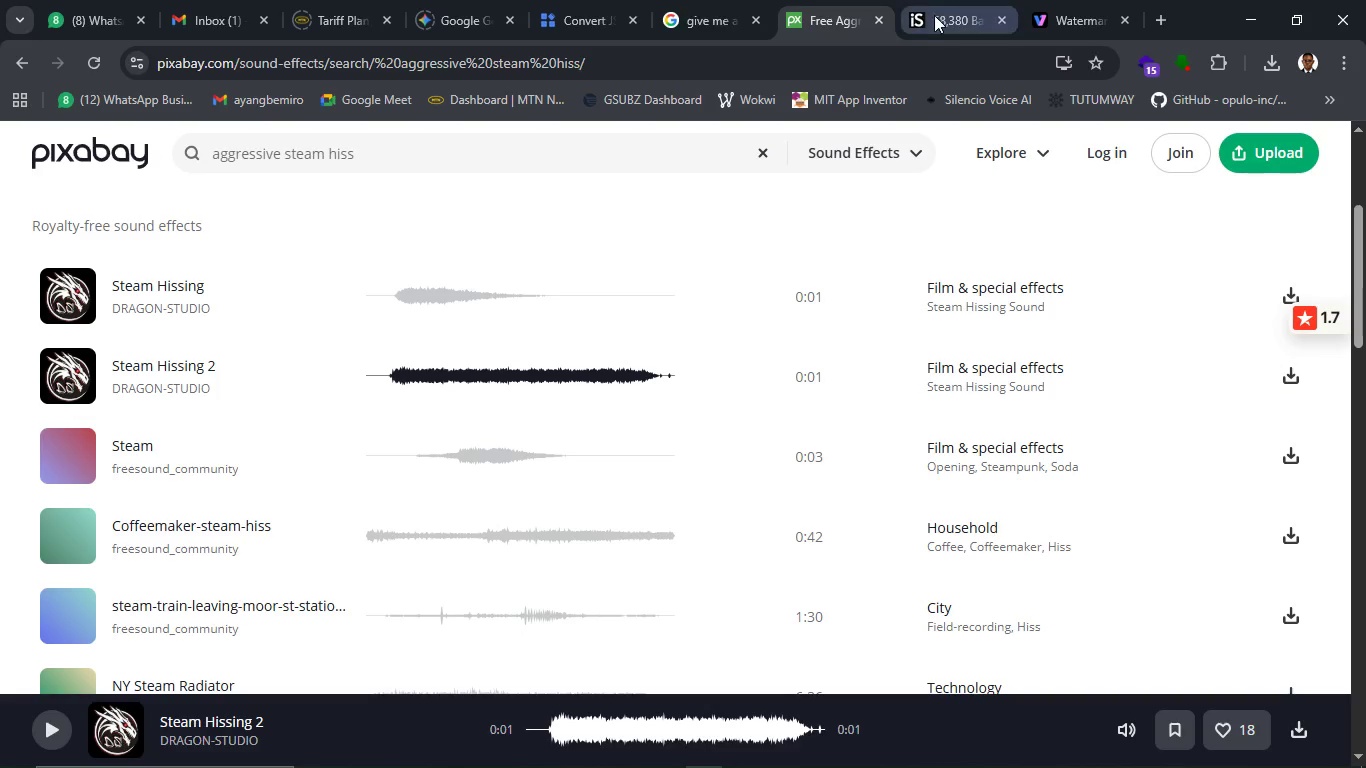 
left_click([938, 14])
 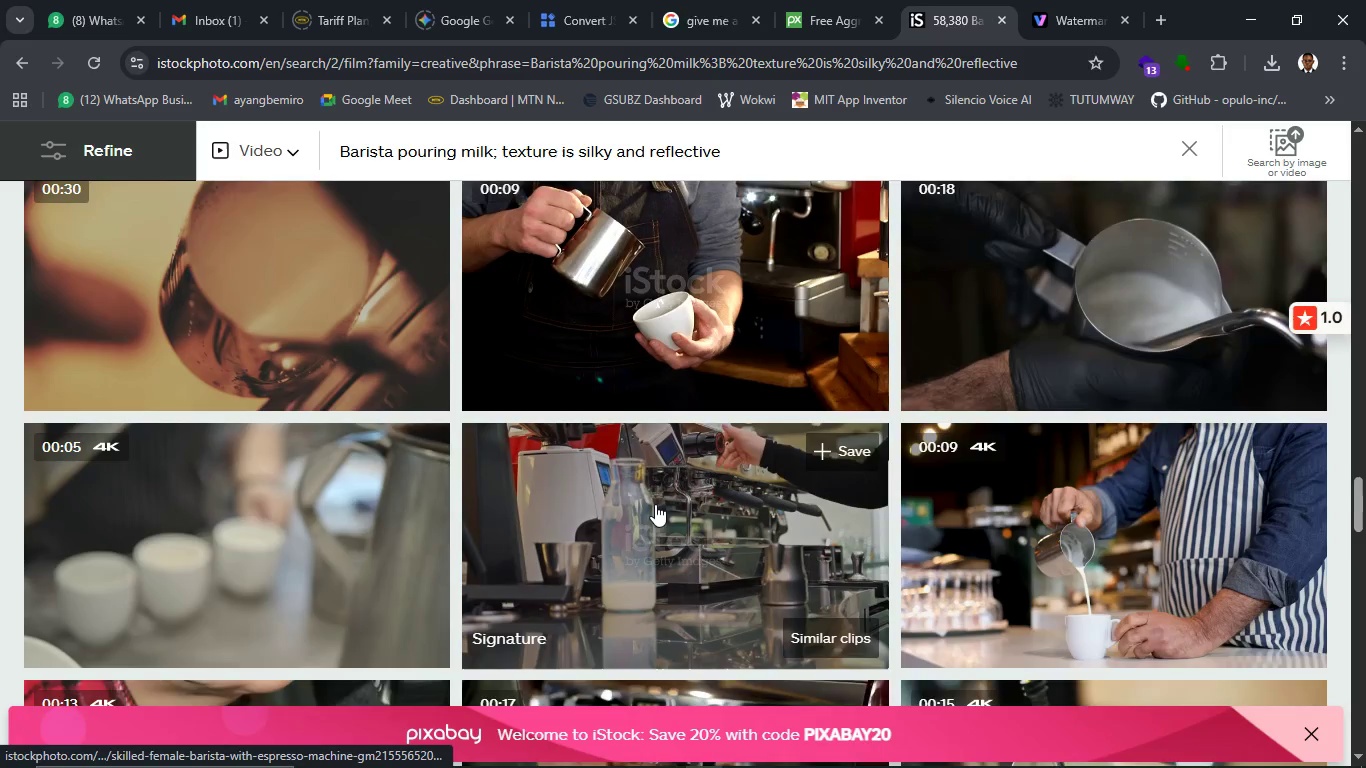 
scroll: coordinate [655, 504], scroll_direction: up, amount: 4.0
 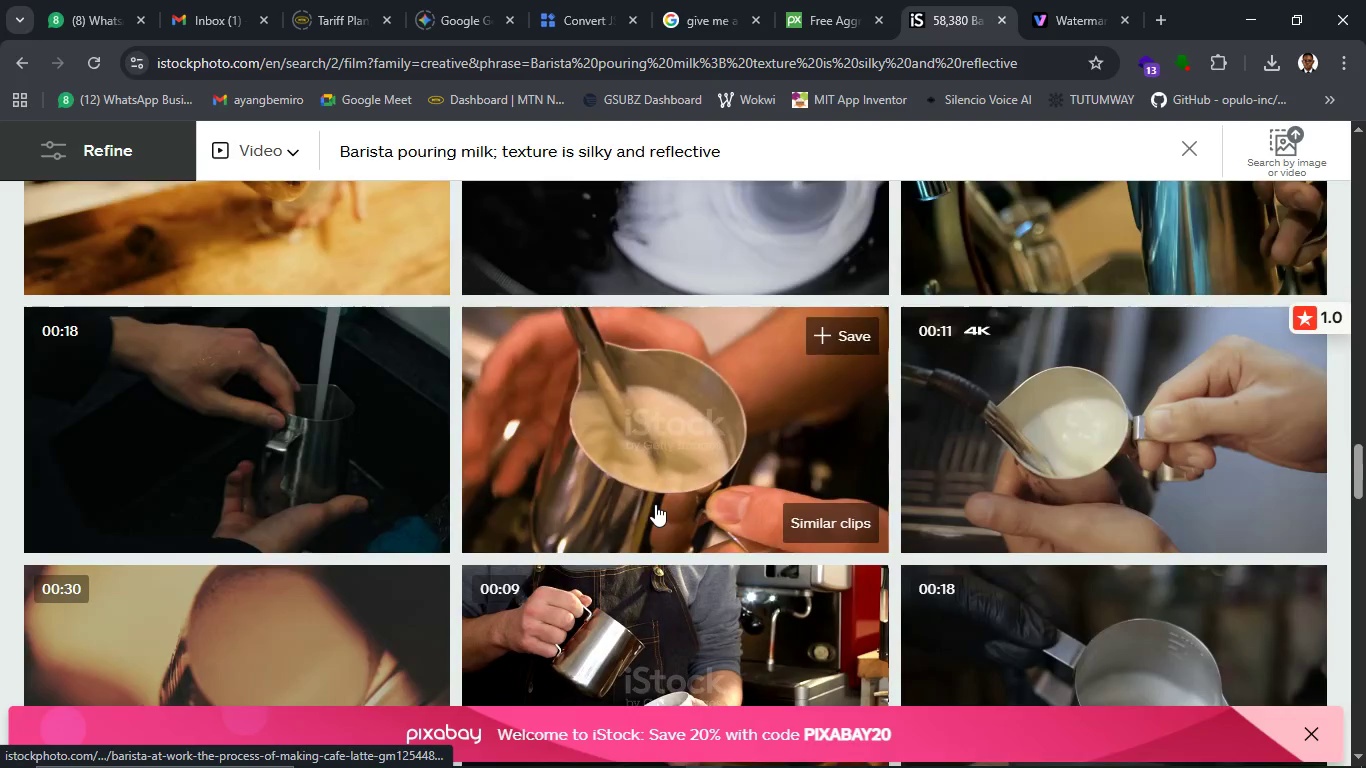 
scroll: coordinate [655, 504], scroll_direction: down, amount: 2.0
 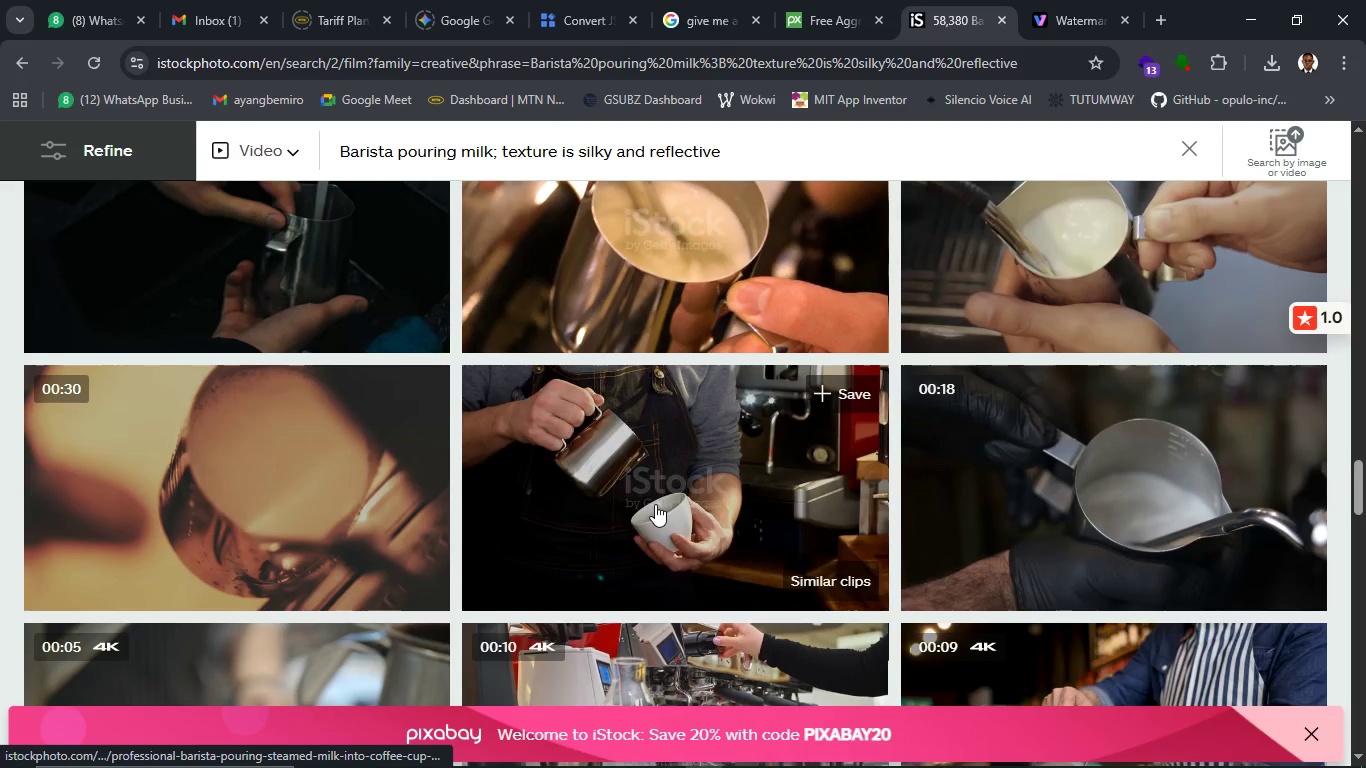 
scroll: coordinate [655, 504], scroll_direction: up, amount: 3.0
 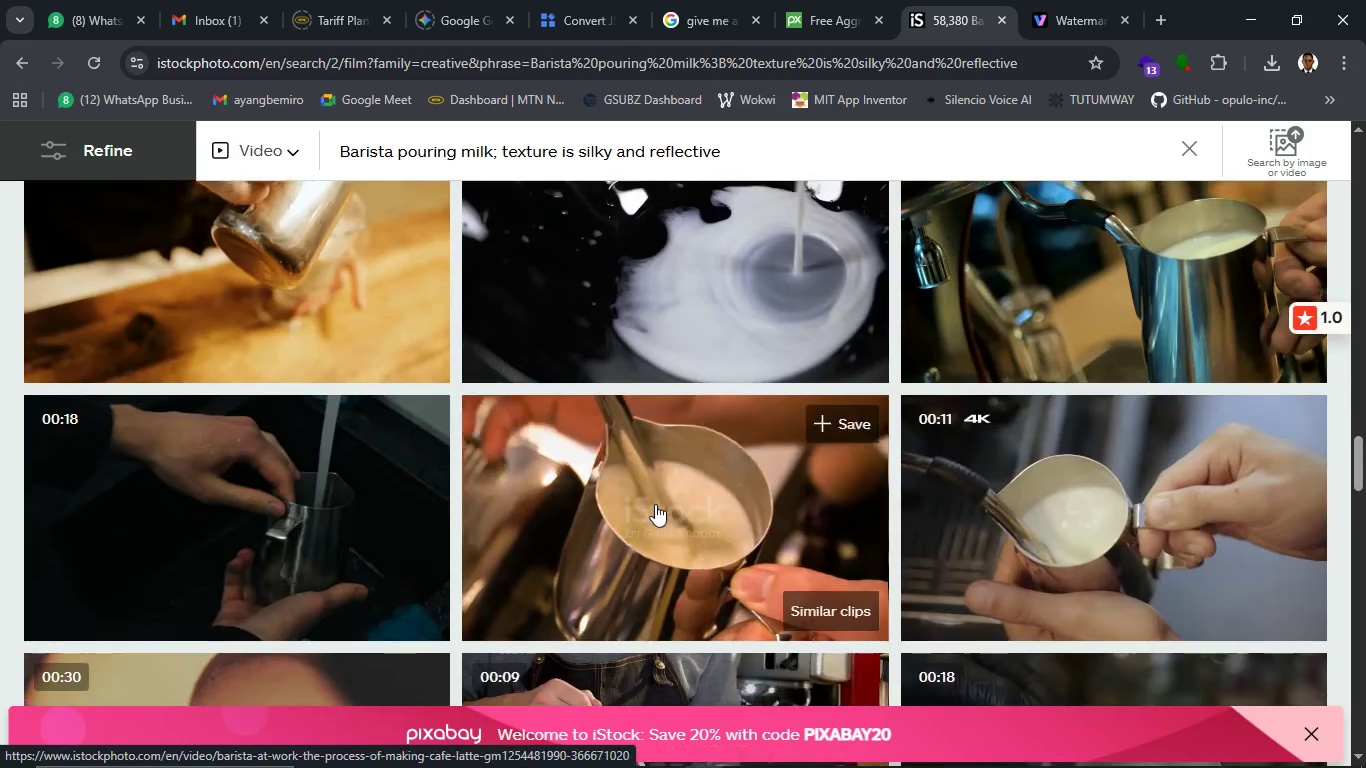 
scroll: coordinate [655, 504], scroll_direction: down, amount: 2.0
 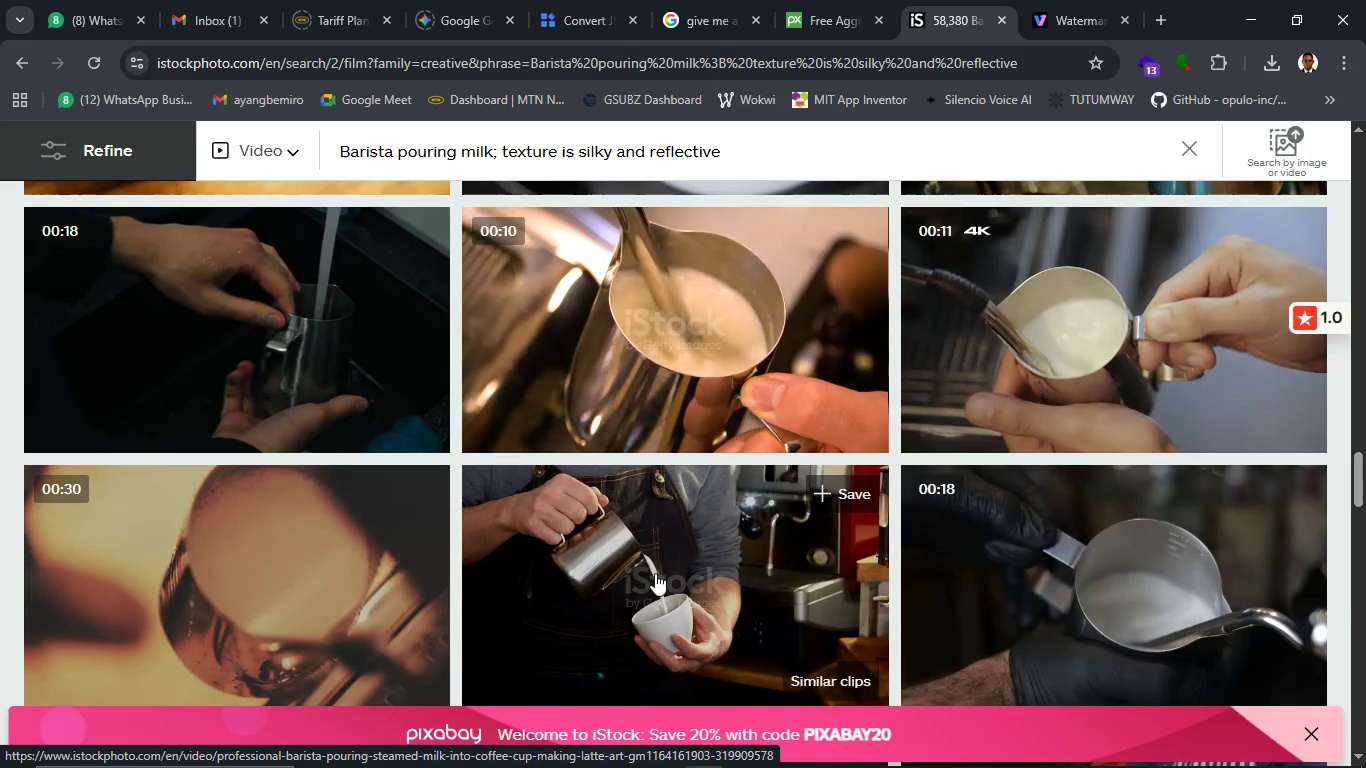 
scroll: coordinate [740, 435], scroll_direction: up, amount: 9.0
 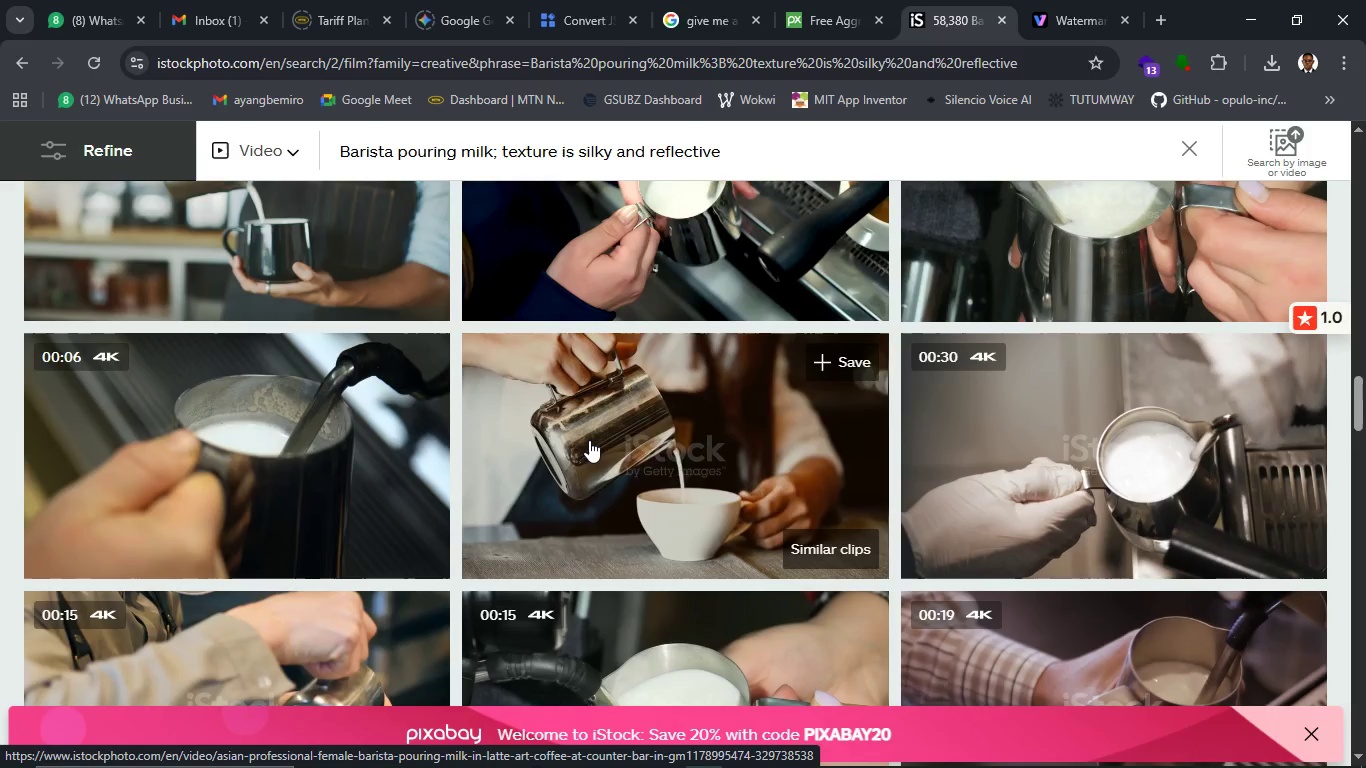 
wait(9.75)
 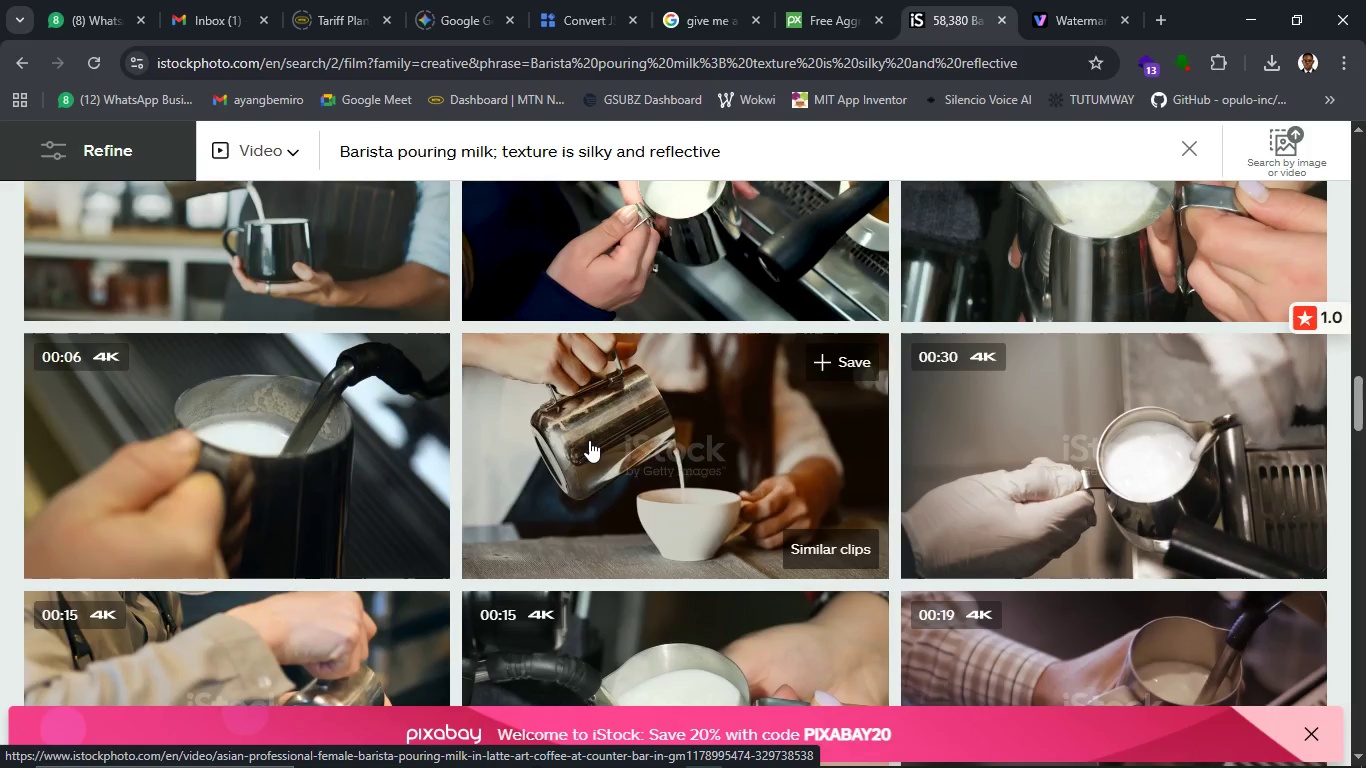 
left_click([606, 390])
 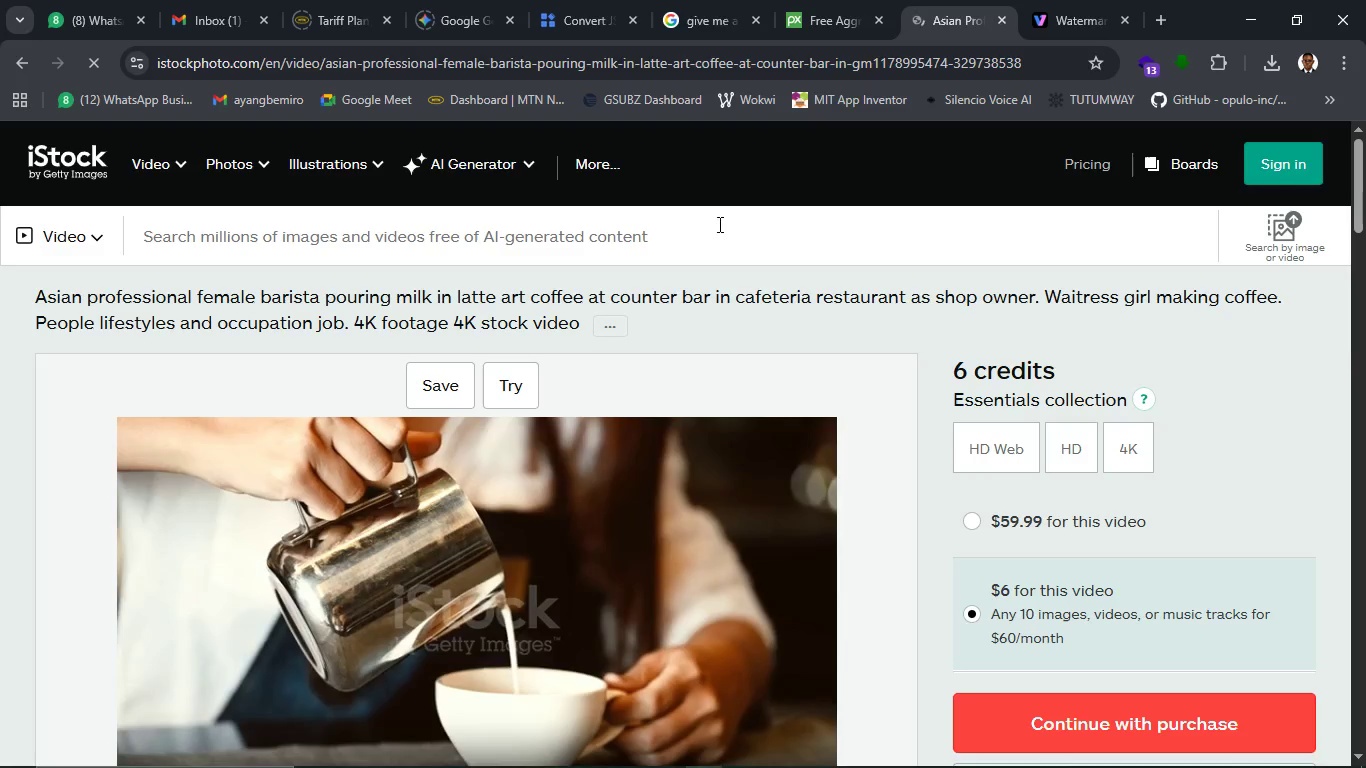 
scroll: coordinate [593, 517], scroll_direction: down, amount: 1.0
 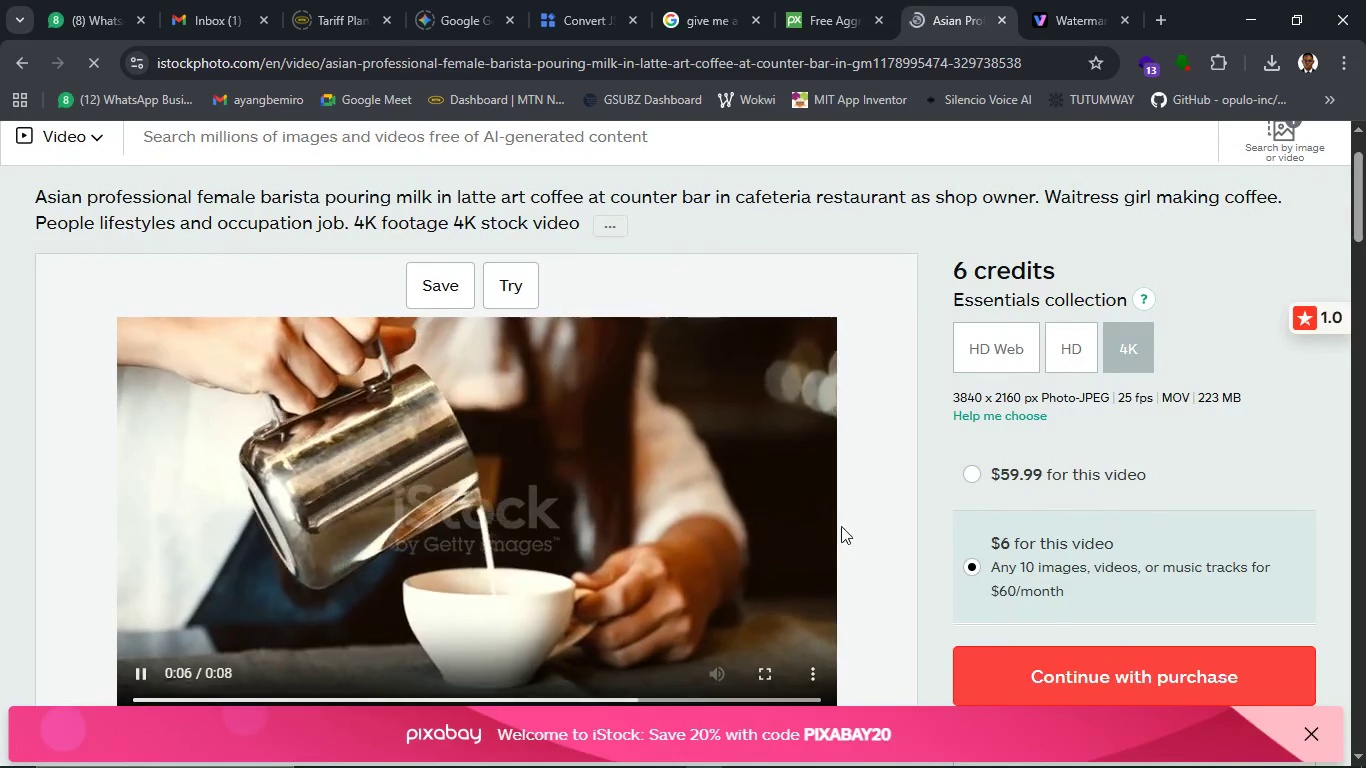 
wait(5.84)
 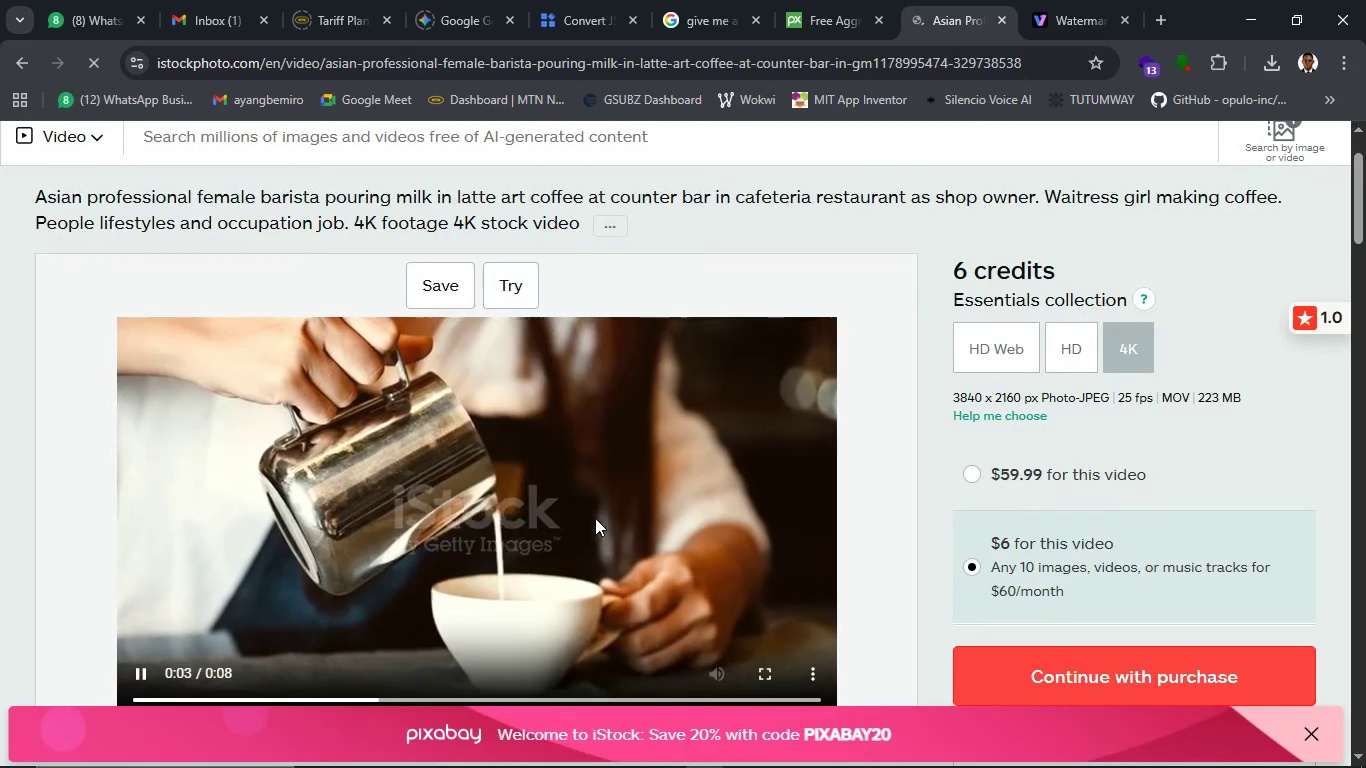 
scroll: coordinate [1274, 249], scroll_direction: up, amount: 4.0
 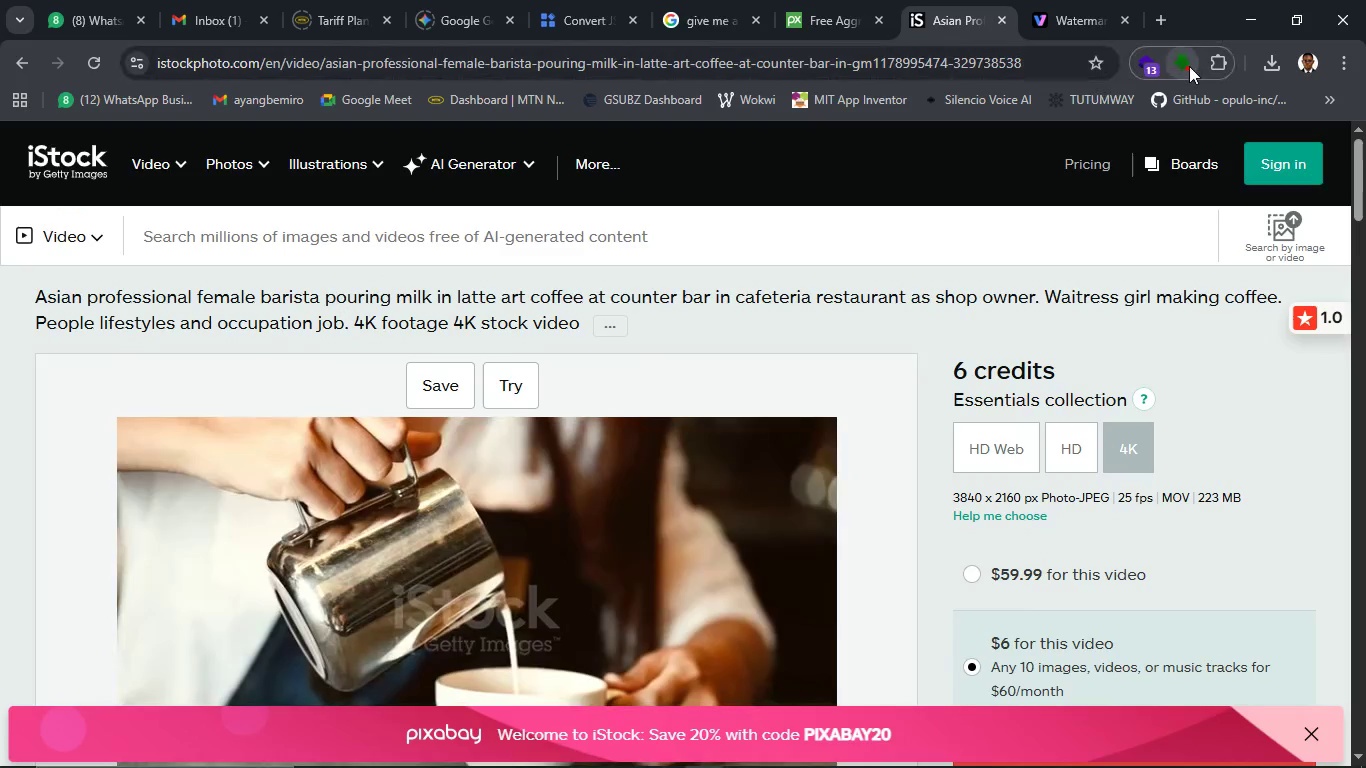 
left_click([1189, 66])
 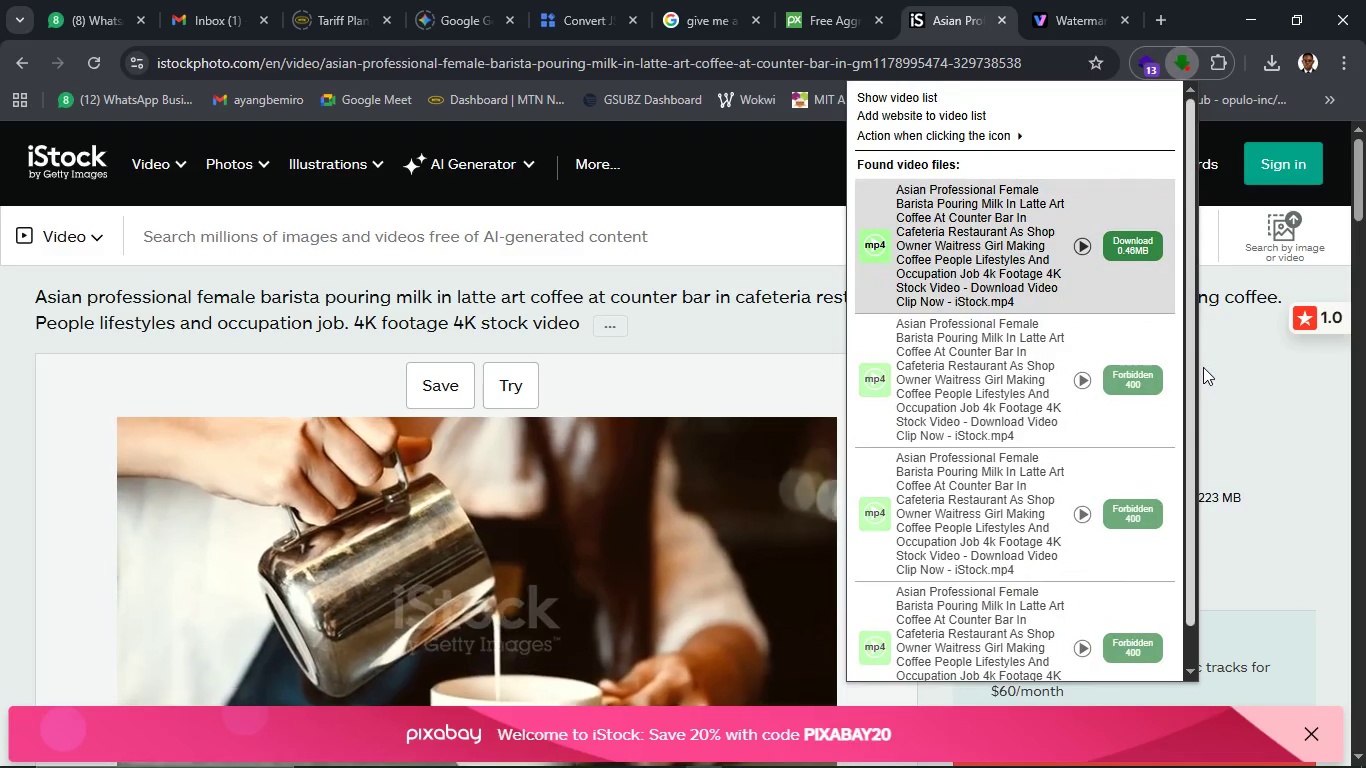 
scroll: coordinate [1079, 469], scroll_direction: up, amount: 3.0
 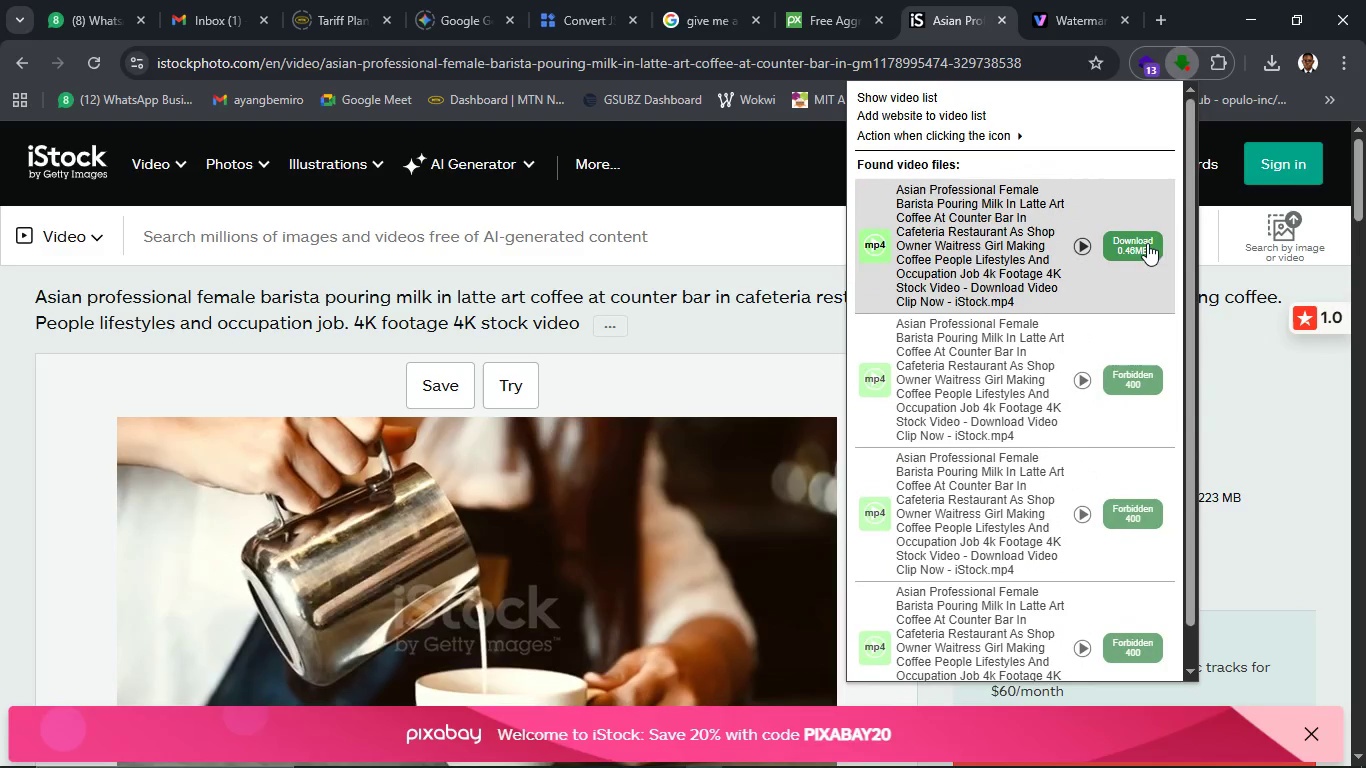 
left_click([1147, 243])
 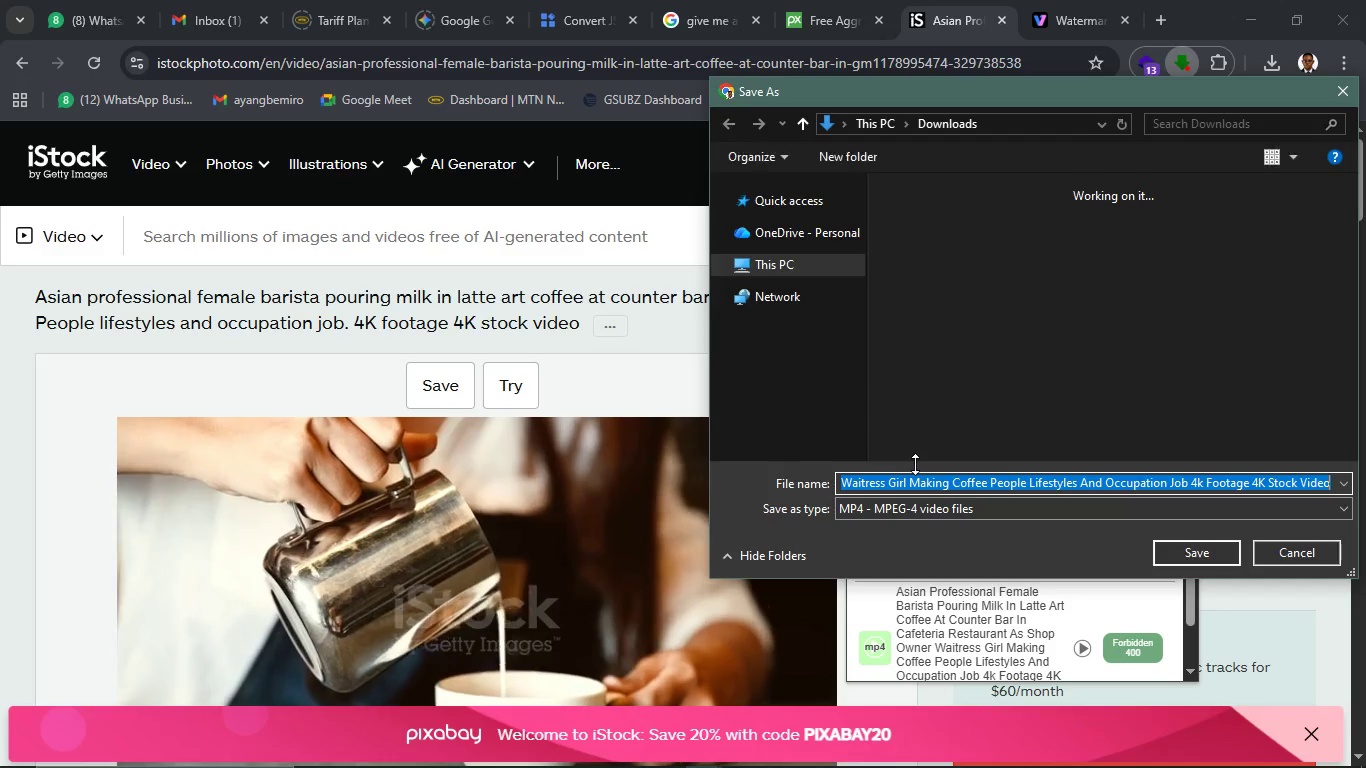 
wait(7.7)
 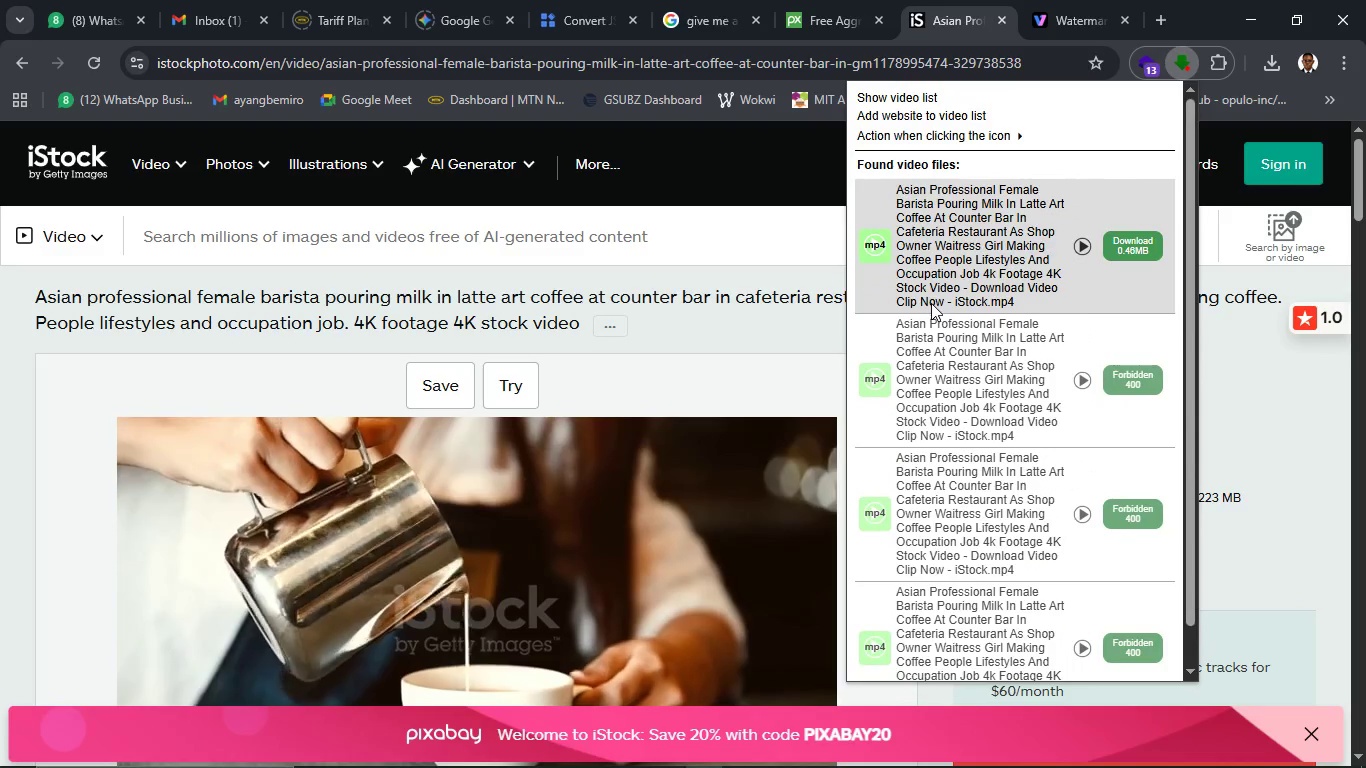 
left_click([1169, 551])
 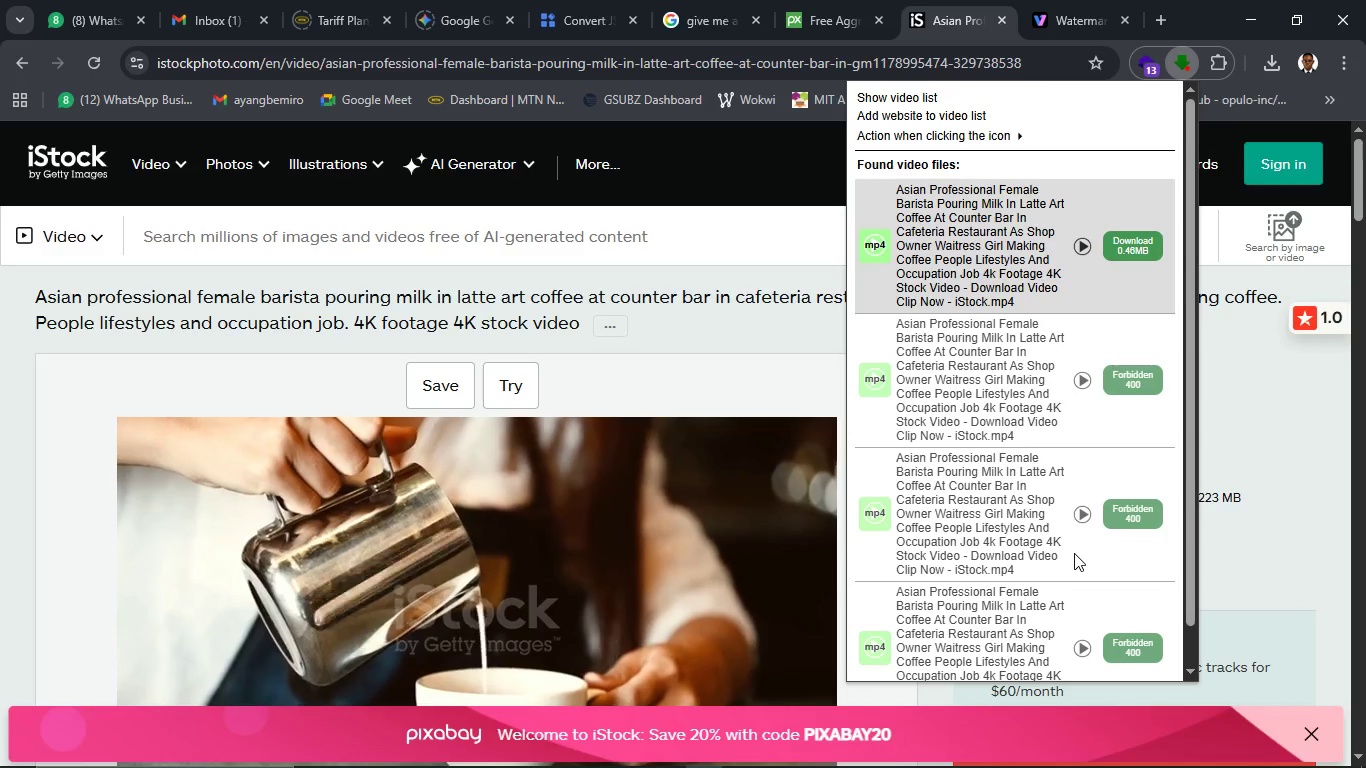 
mouse_move([1041, 525])
 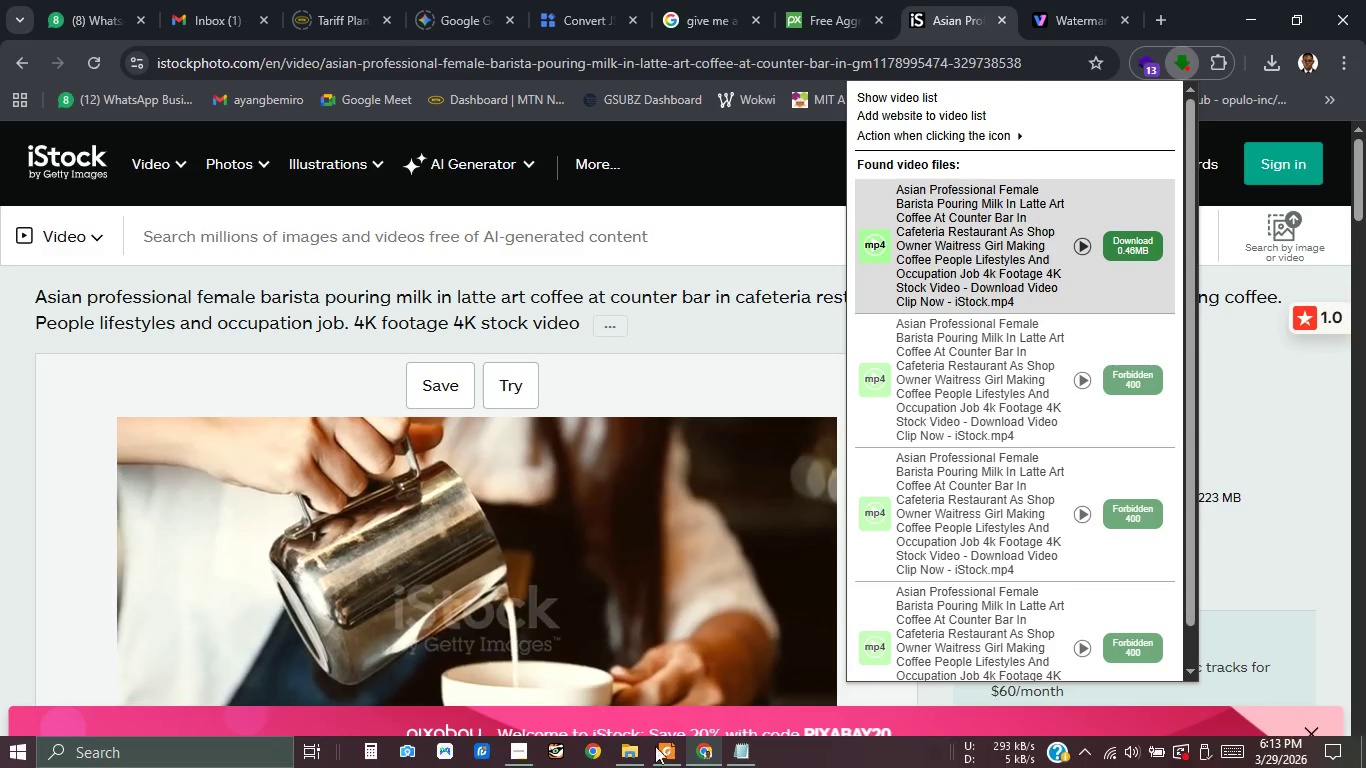 
wait(15.78)
 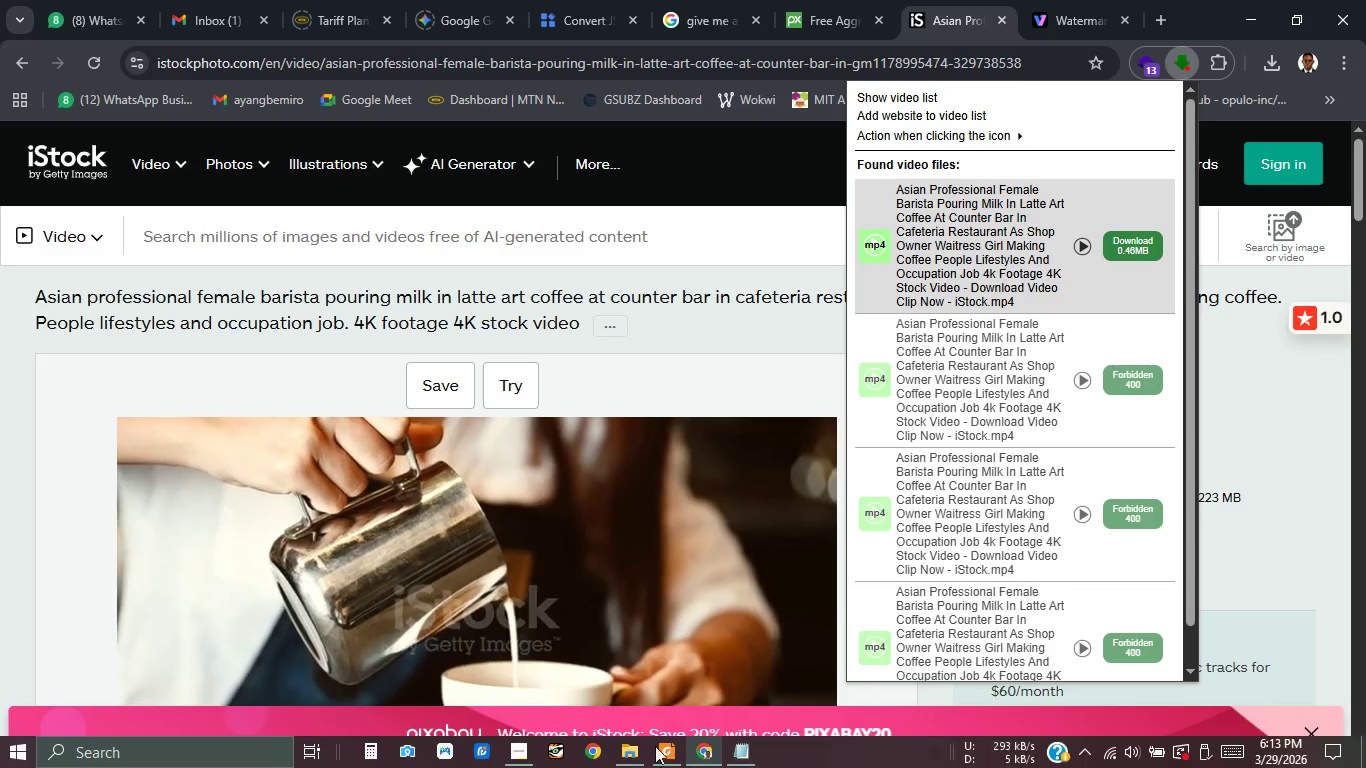 
left_click([632, 749])
 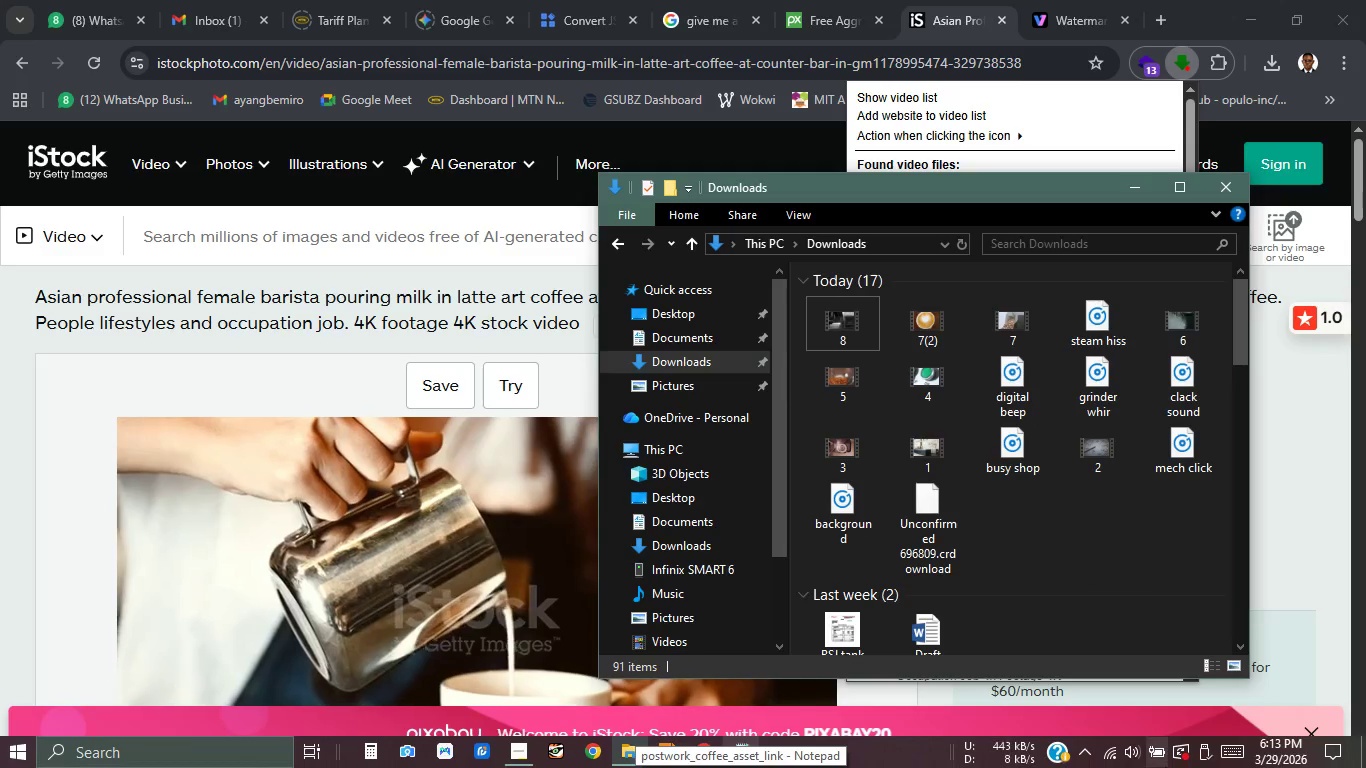 
wait(6.08)
 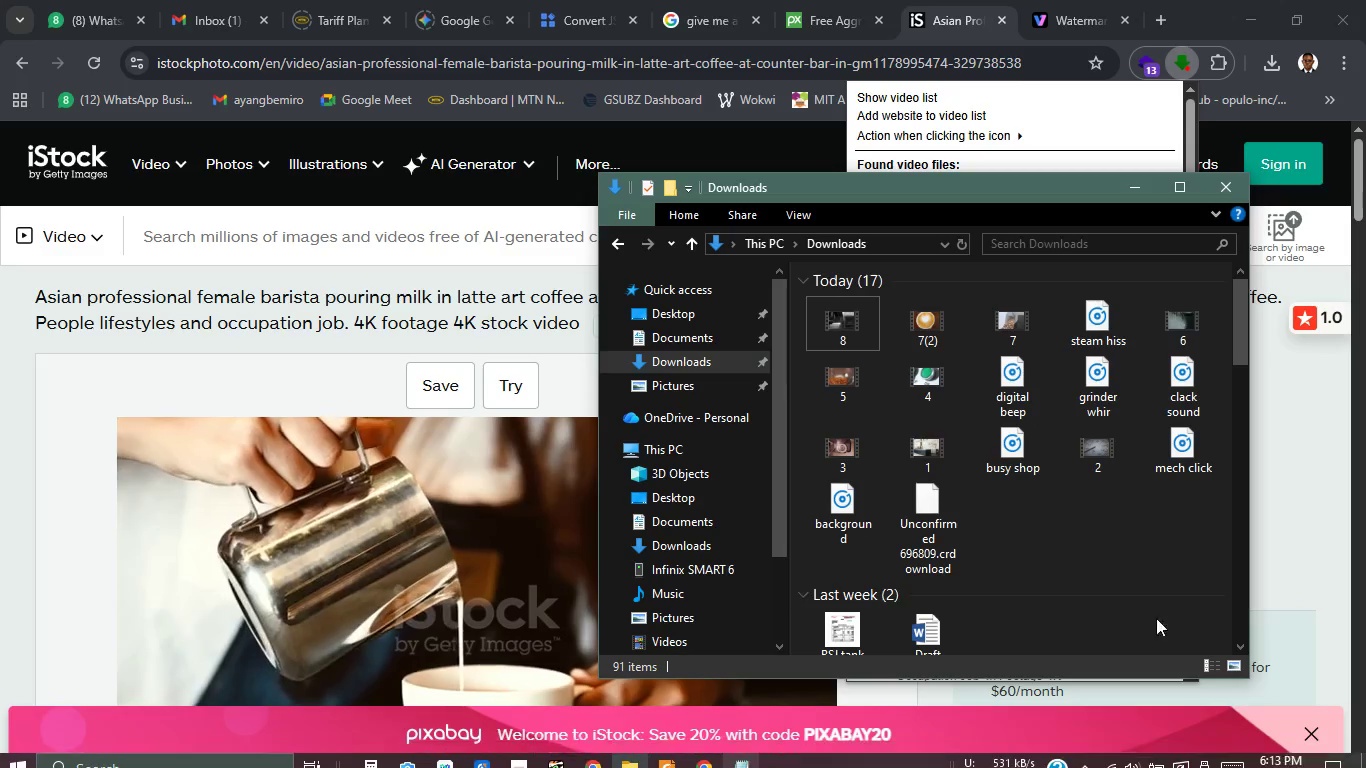 
left_click([1085, 543])
 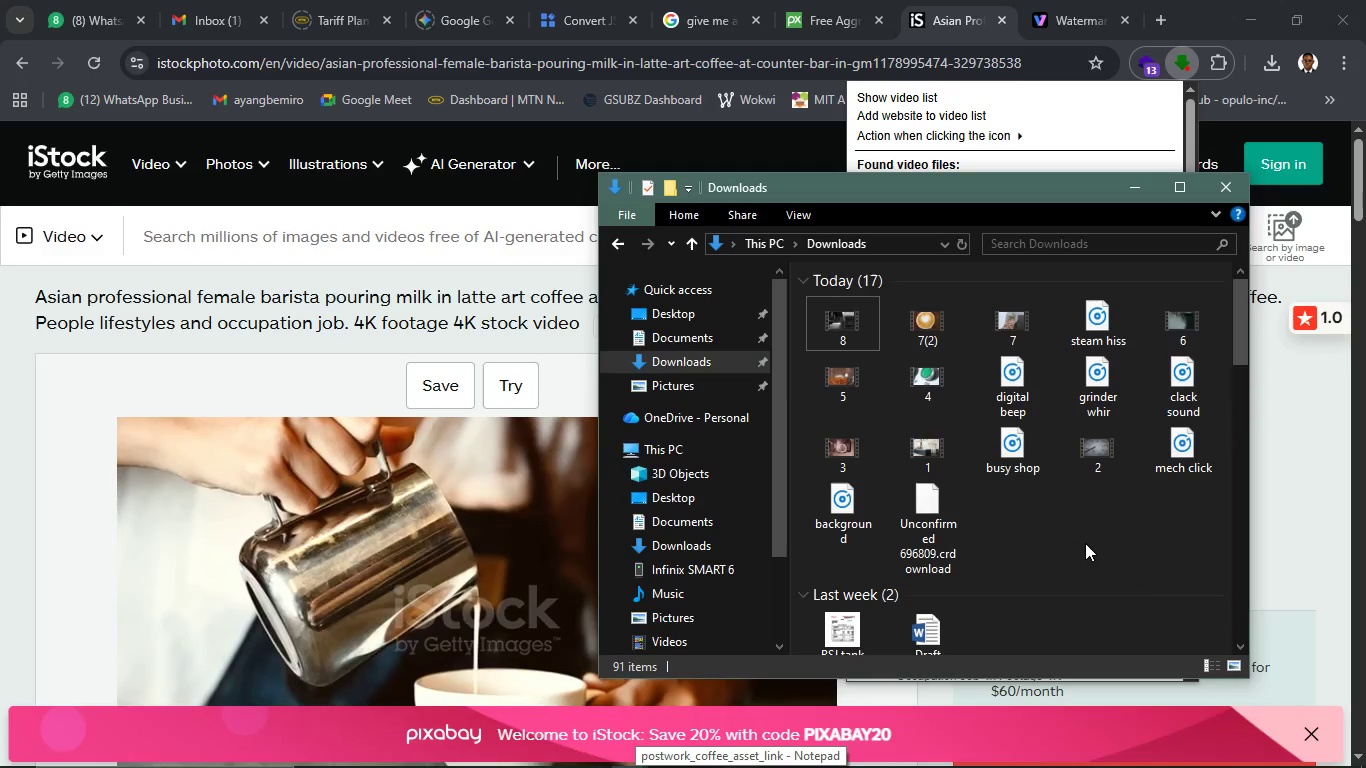 
key(Control+R)
 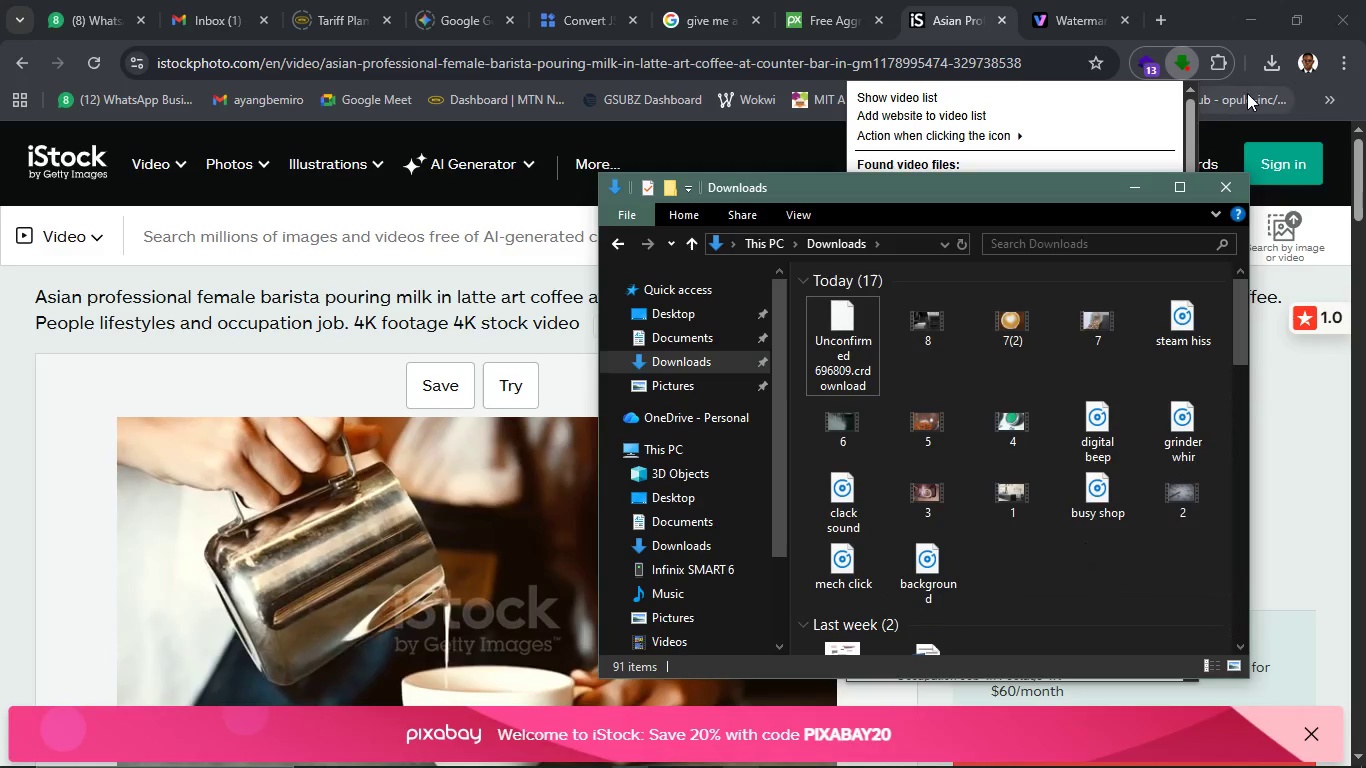 
left_click([1262, 56])
 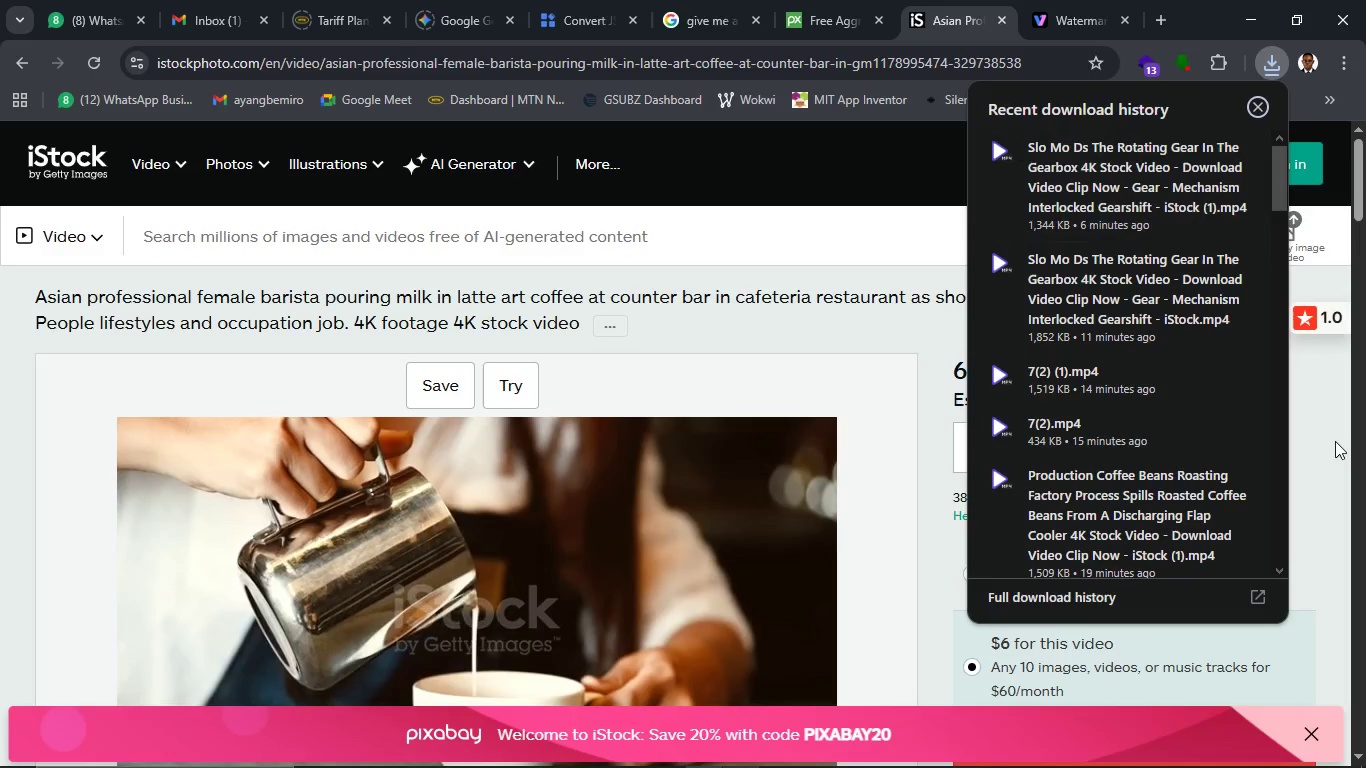 
wait(6.7)
 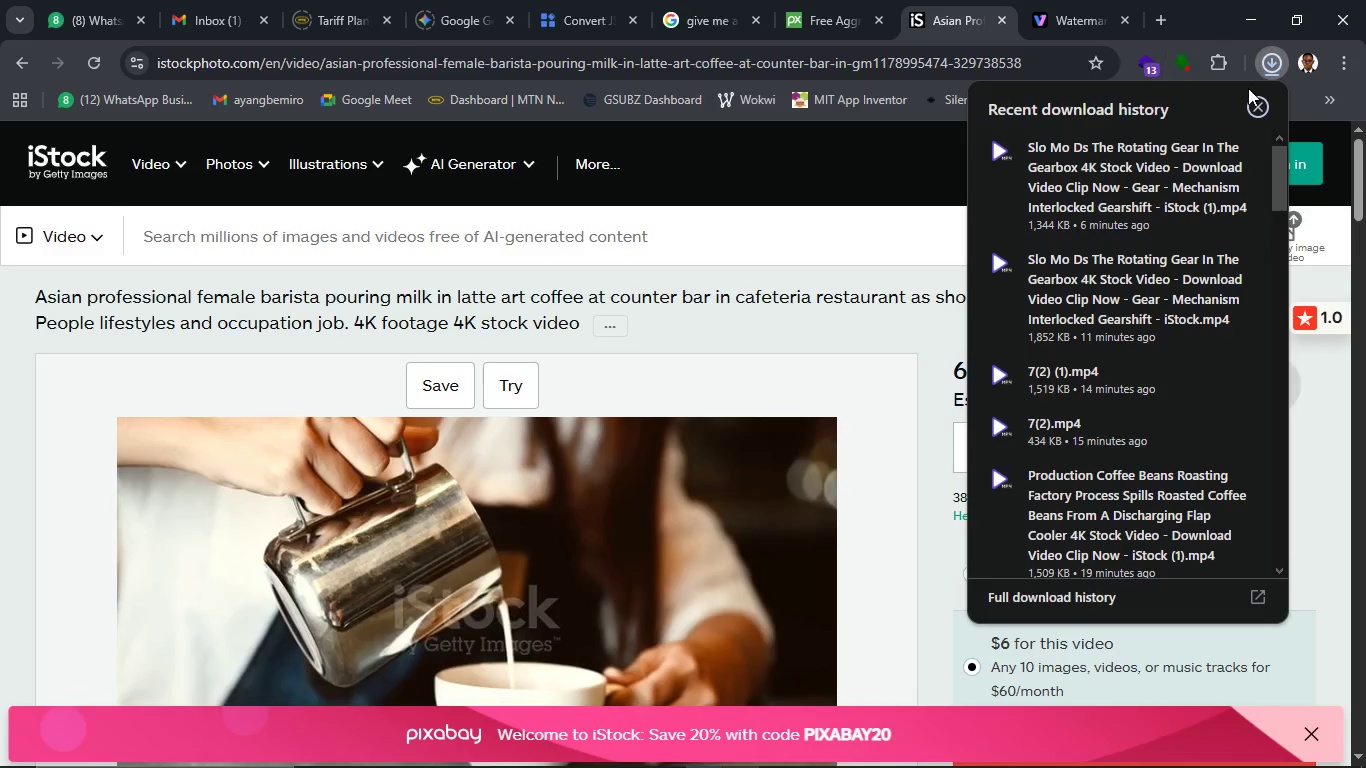 
left_click([1335, 441])
 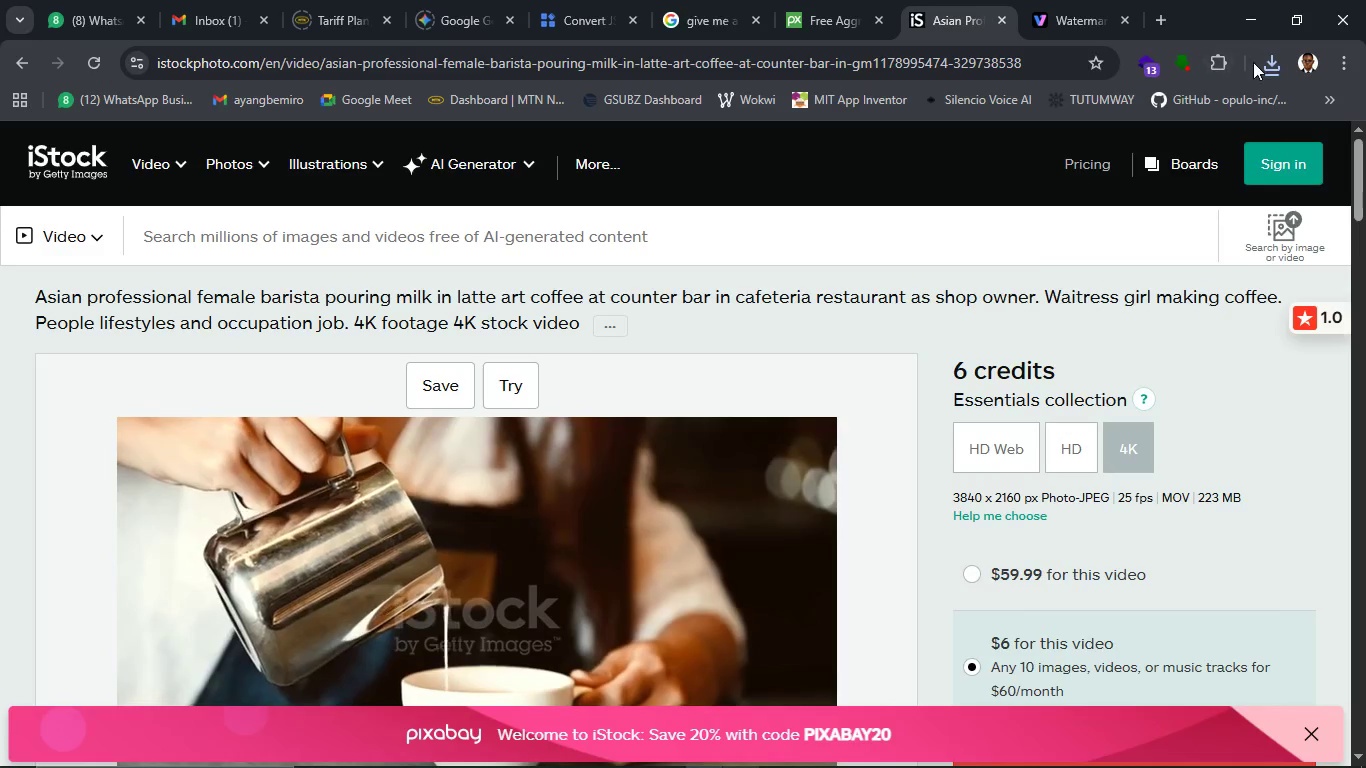 
left_click([1261, 64])
 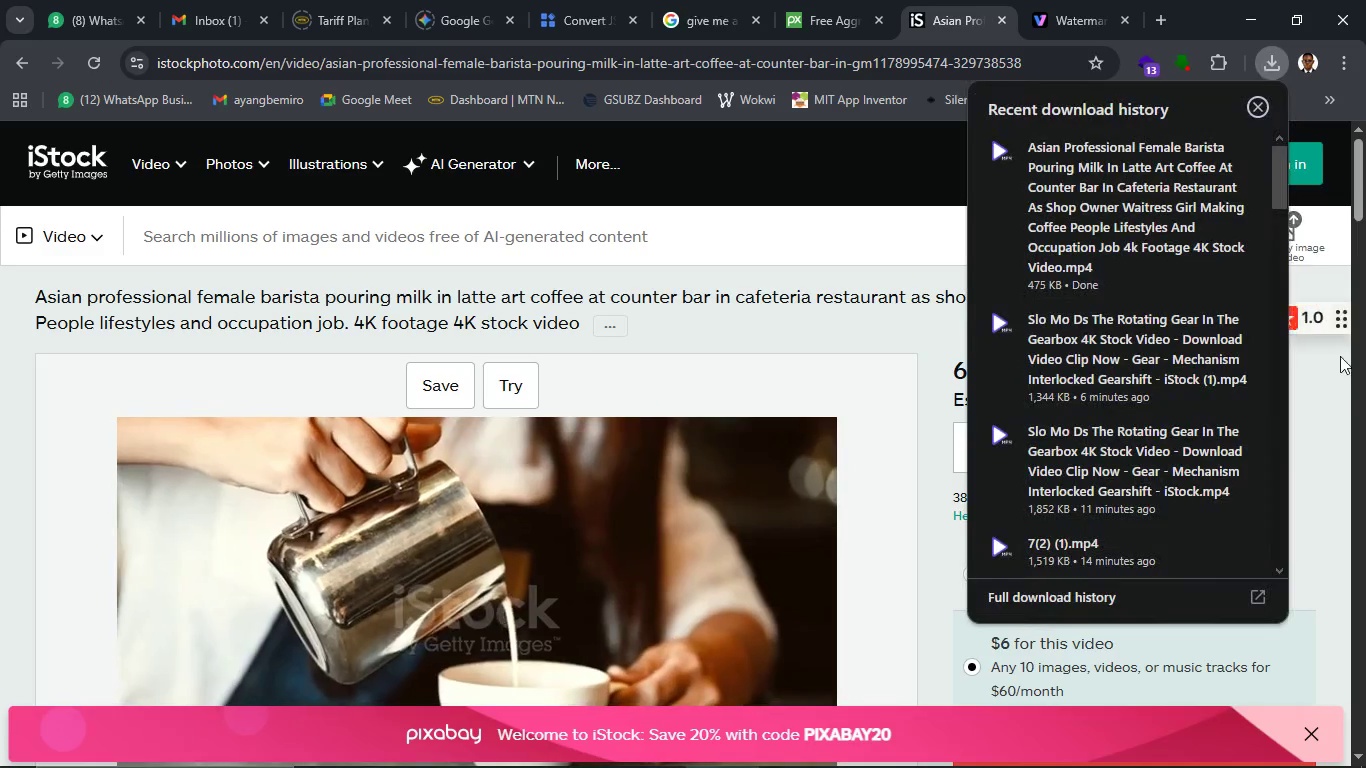 
left_click([1352, 415])
 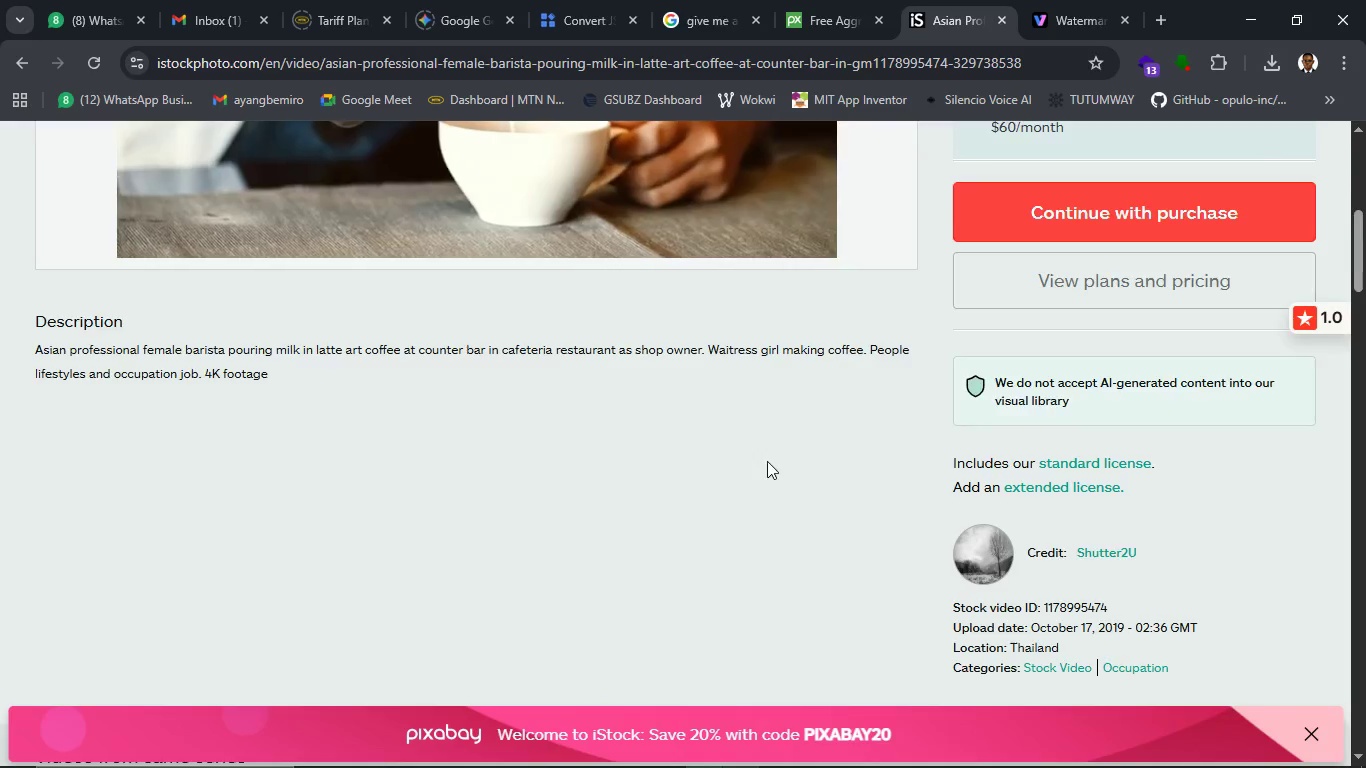 
scroll: coordinate [767, 461], scroll_direction: up, amount: 13.0
 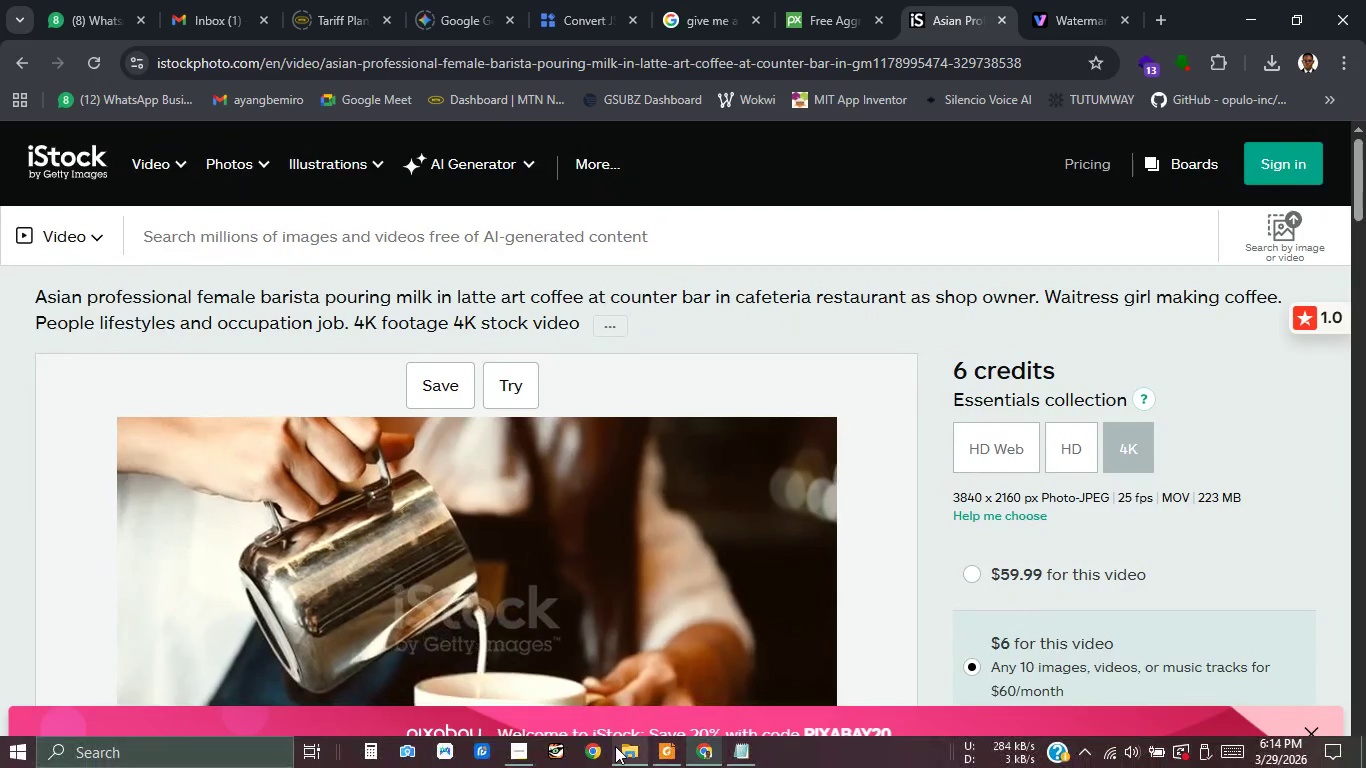 
left_click([615, 746])
 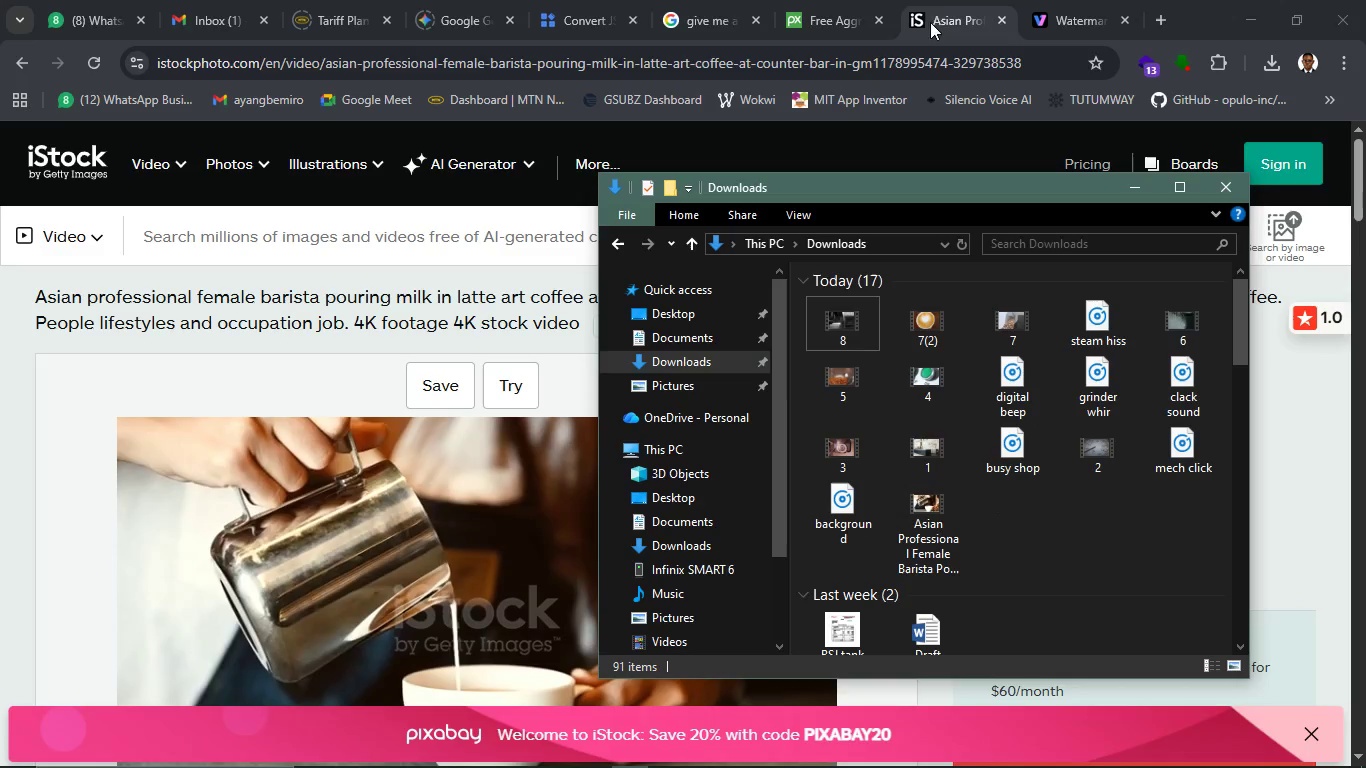 
left_click([1058, 9])
 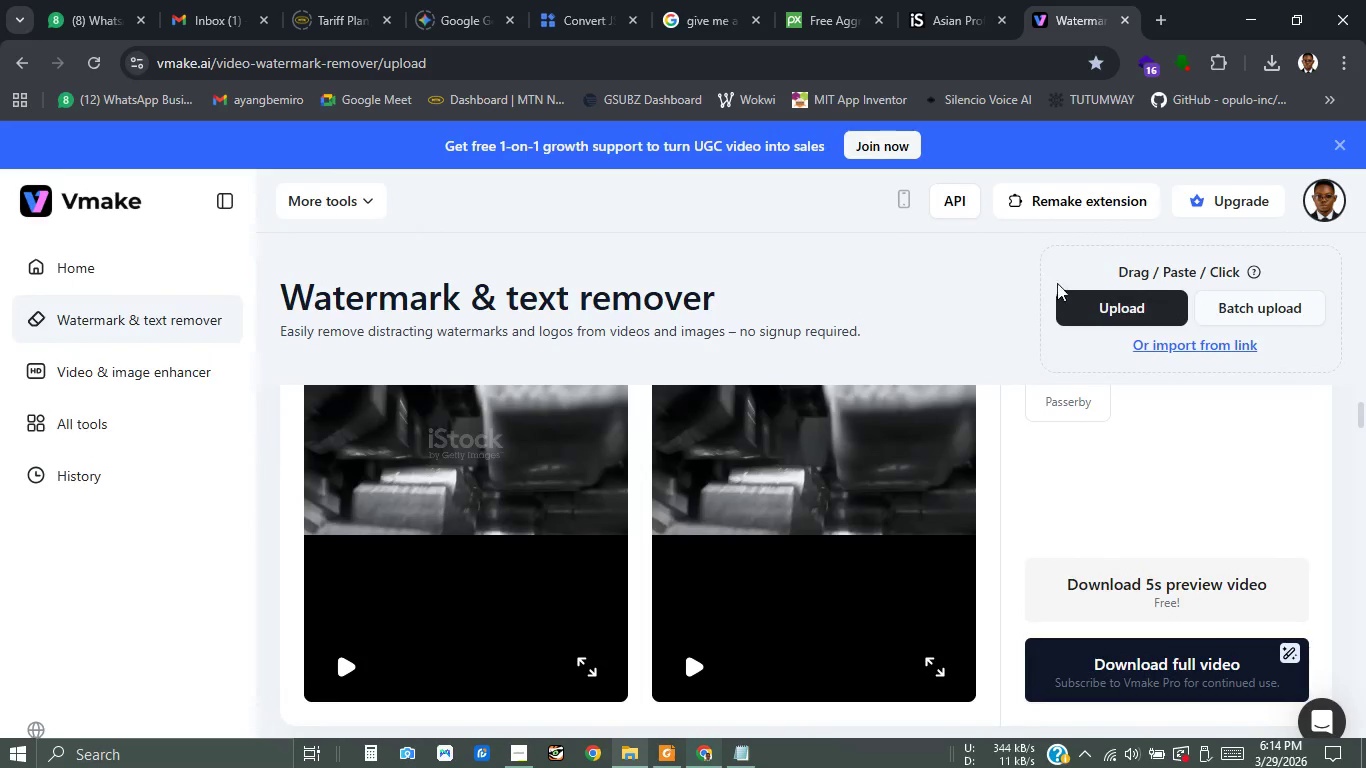 
left_click([1073, 303])
 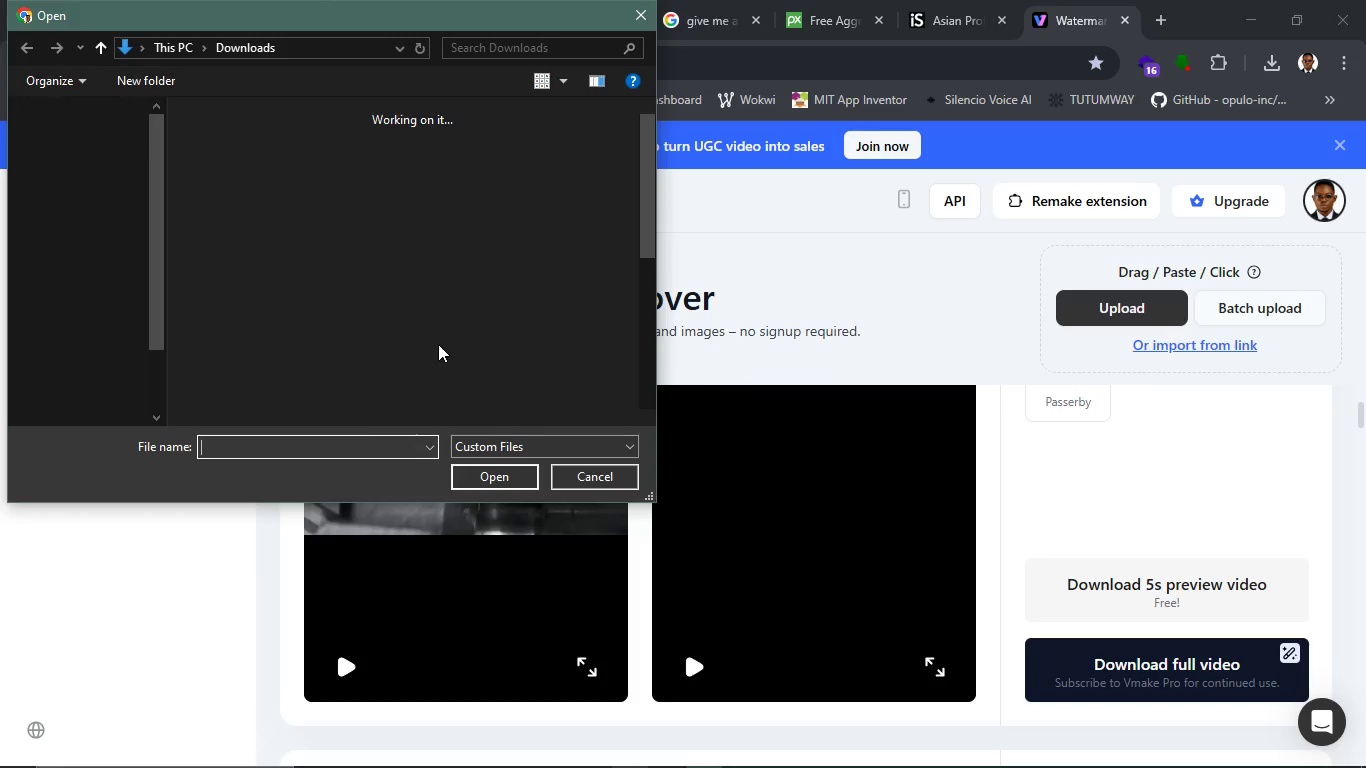 
wait(6.86)
 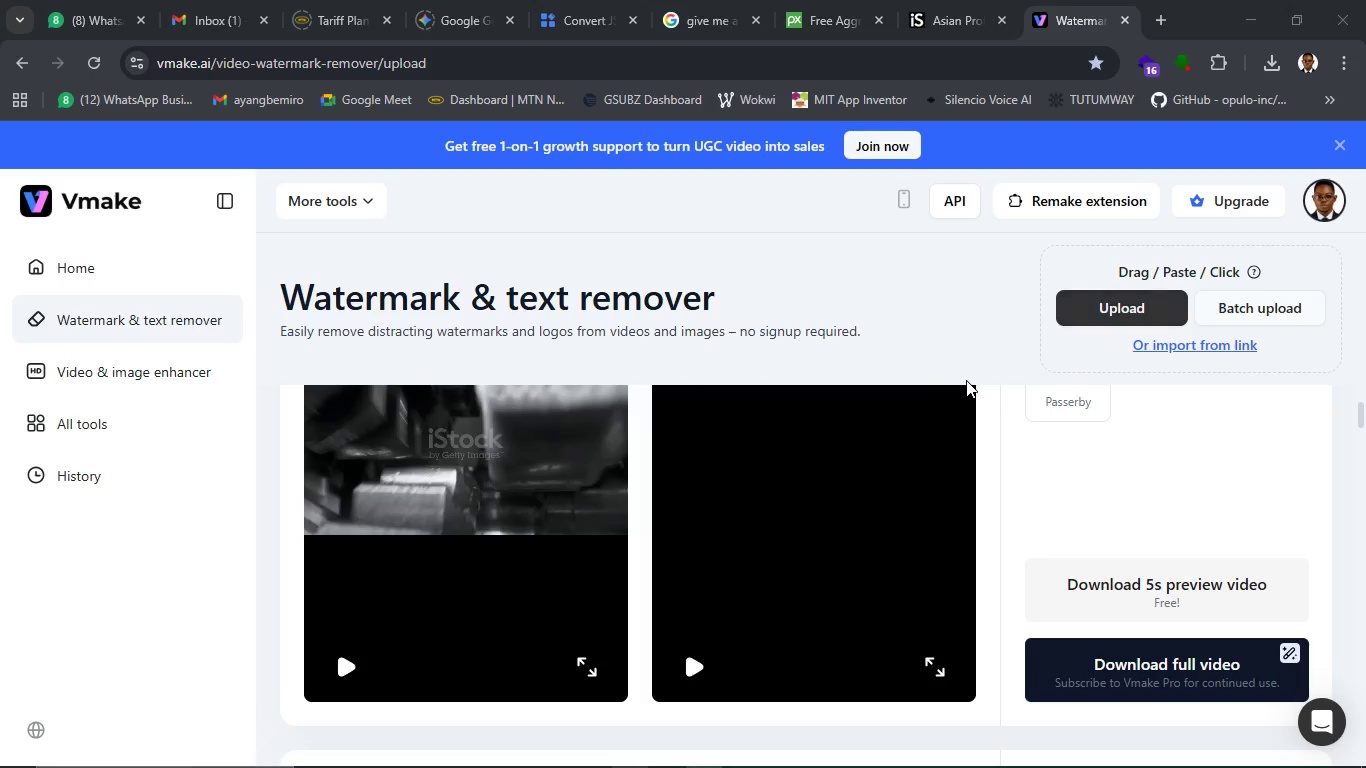 
left_click([230, 164])
 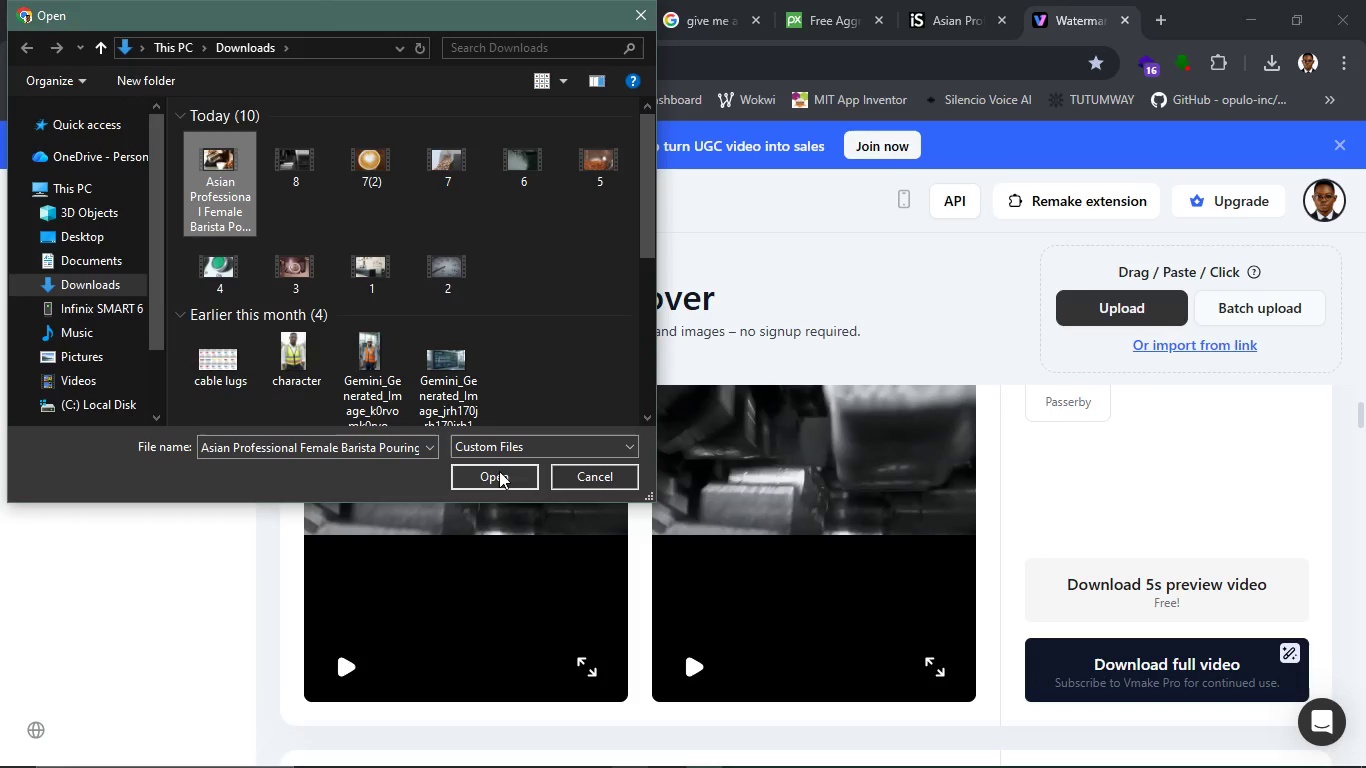 
left_click([499, 471])
 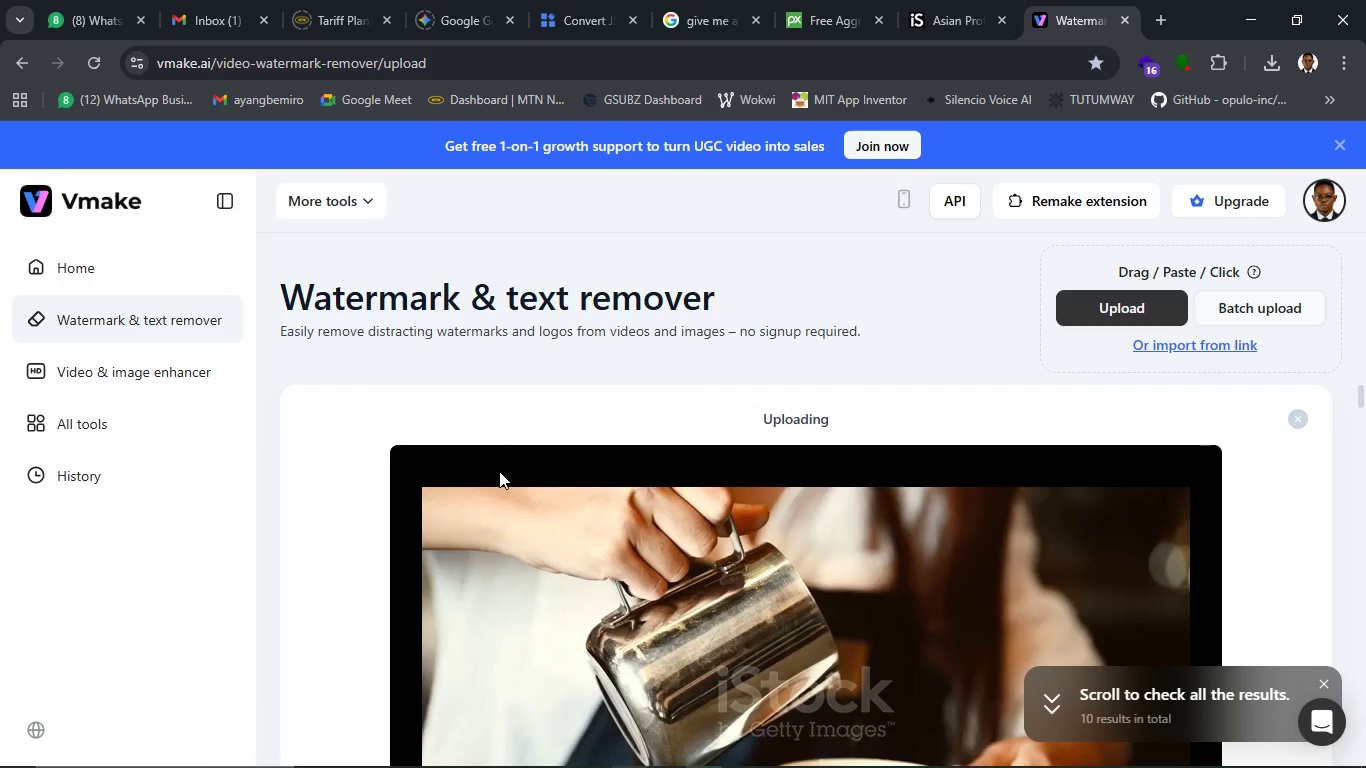 
scroll: coordinate [499, 420], scroll_direction: down, amount: 2.0
 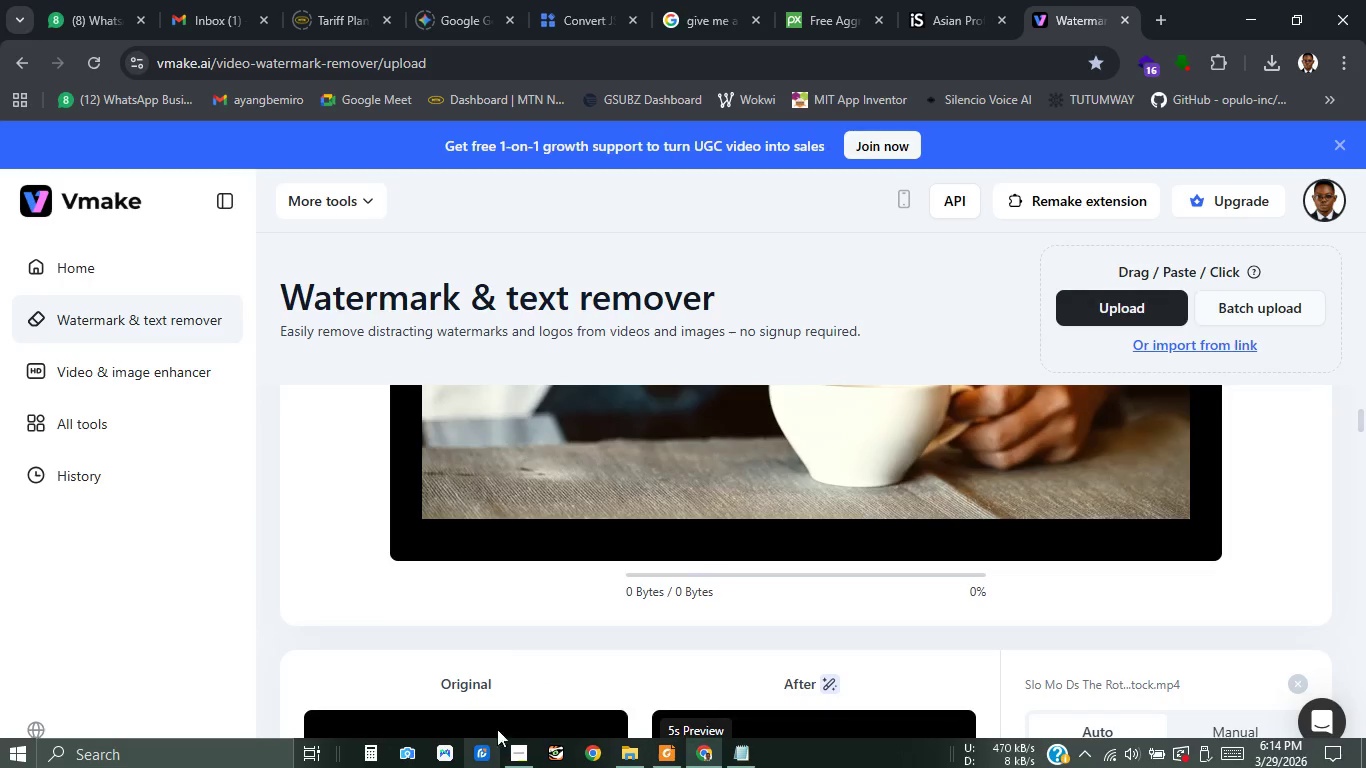 
left_click([525, 758])